 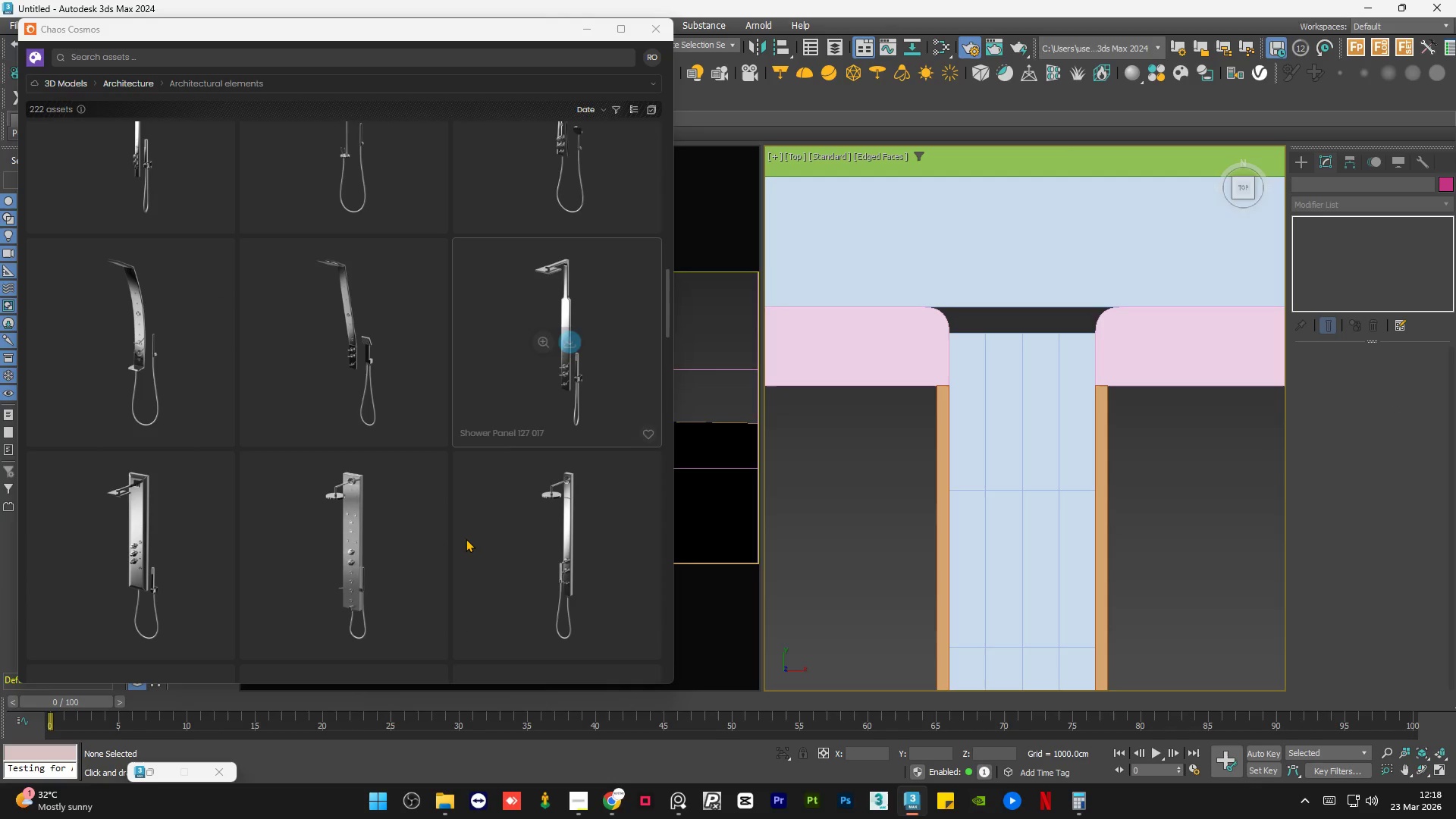 
scroll: coordinate [388, 463], scroll_direction: down, amount: 68.0
 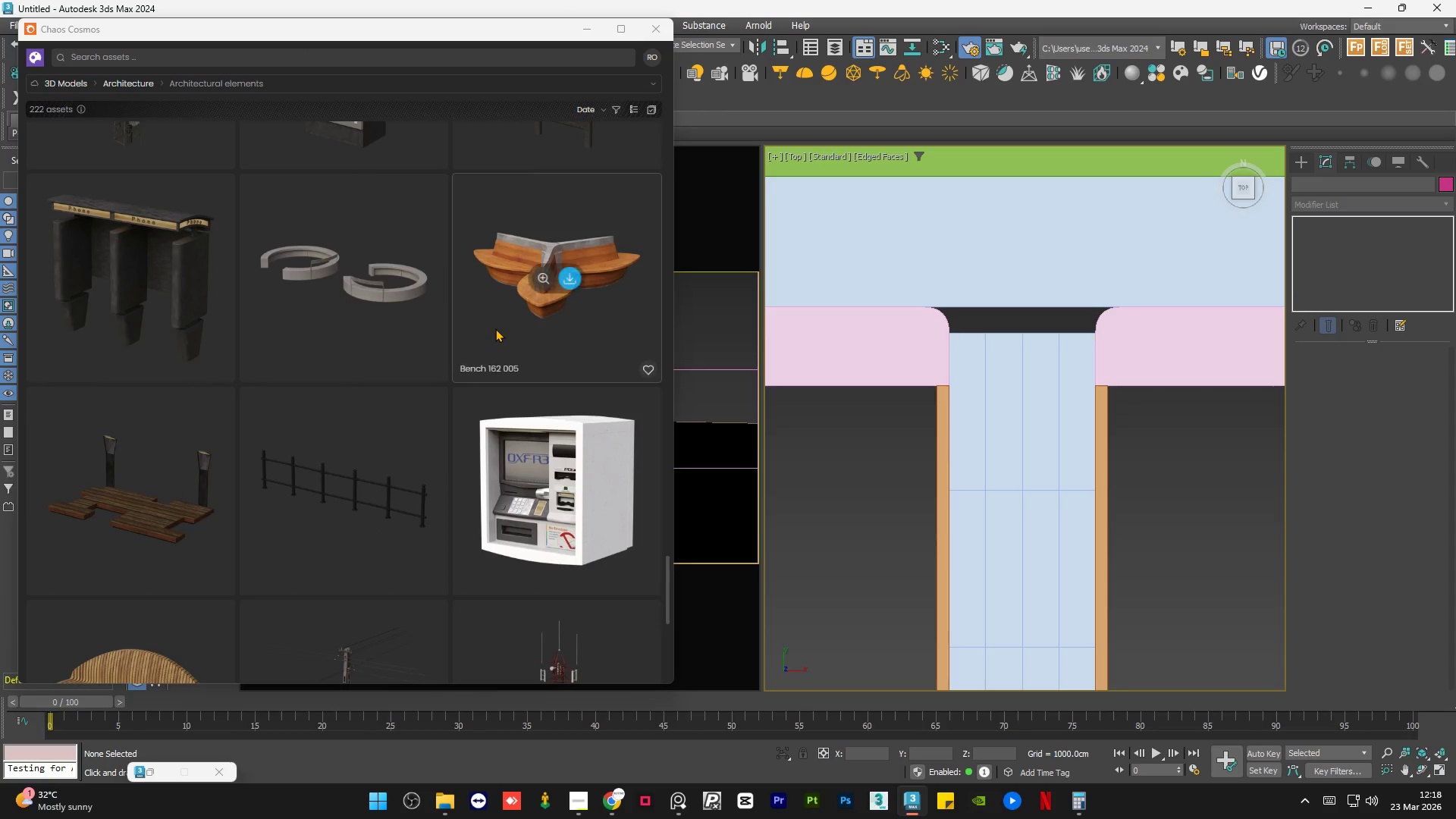 
mouse_move([198, 522])
 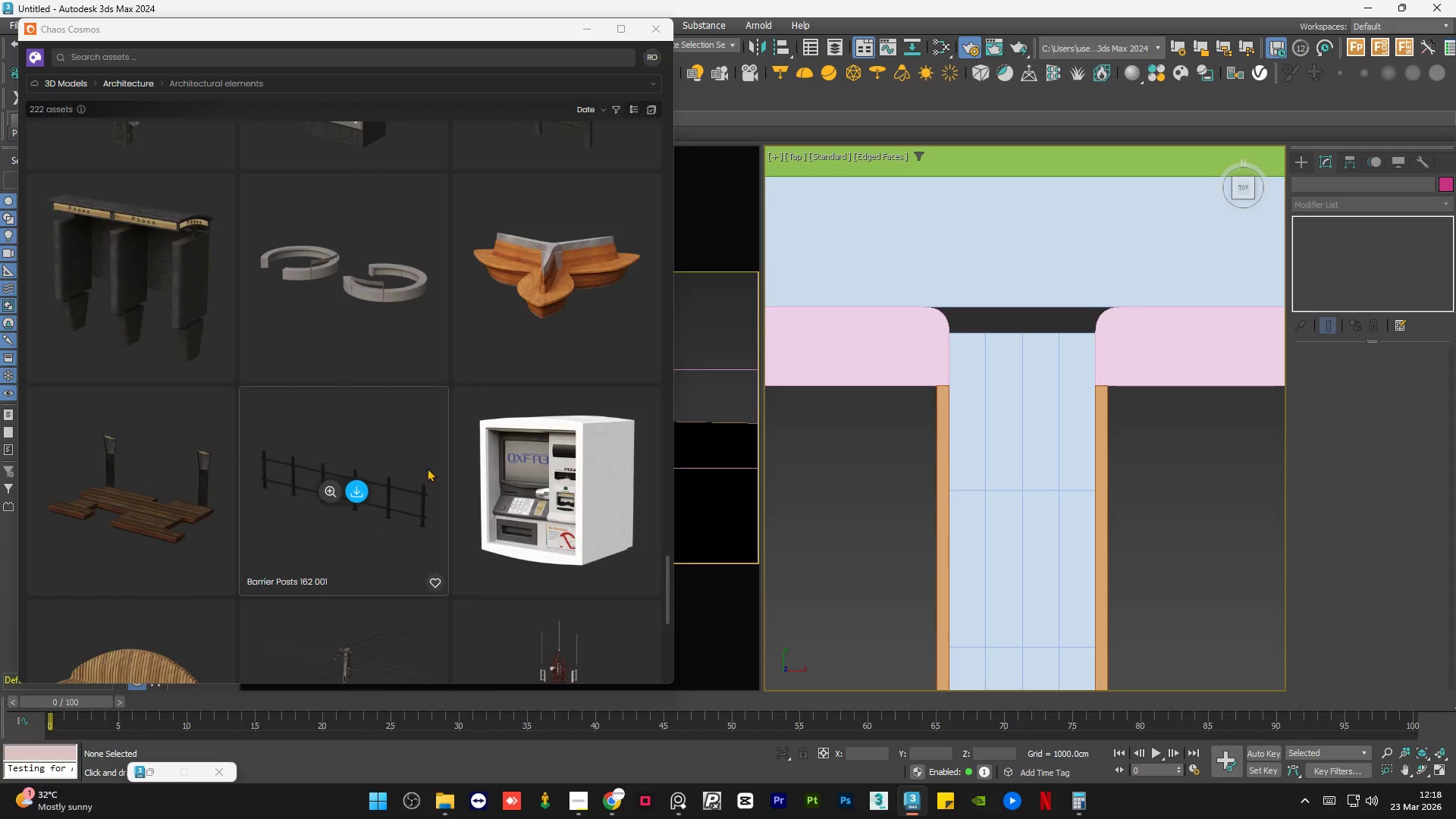 
scroll: coordinate [451, 444], scroll_direction: down, amount: 4.0
 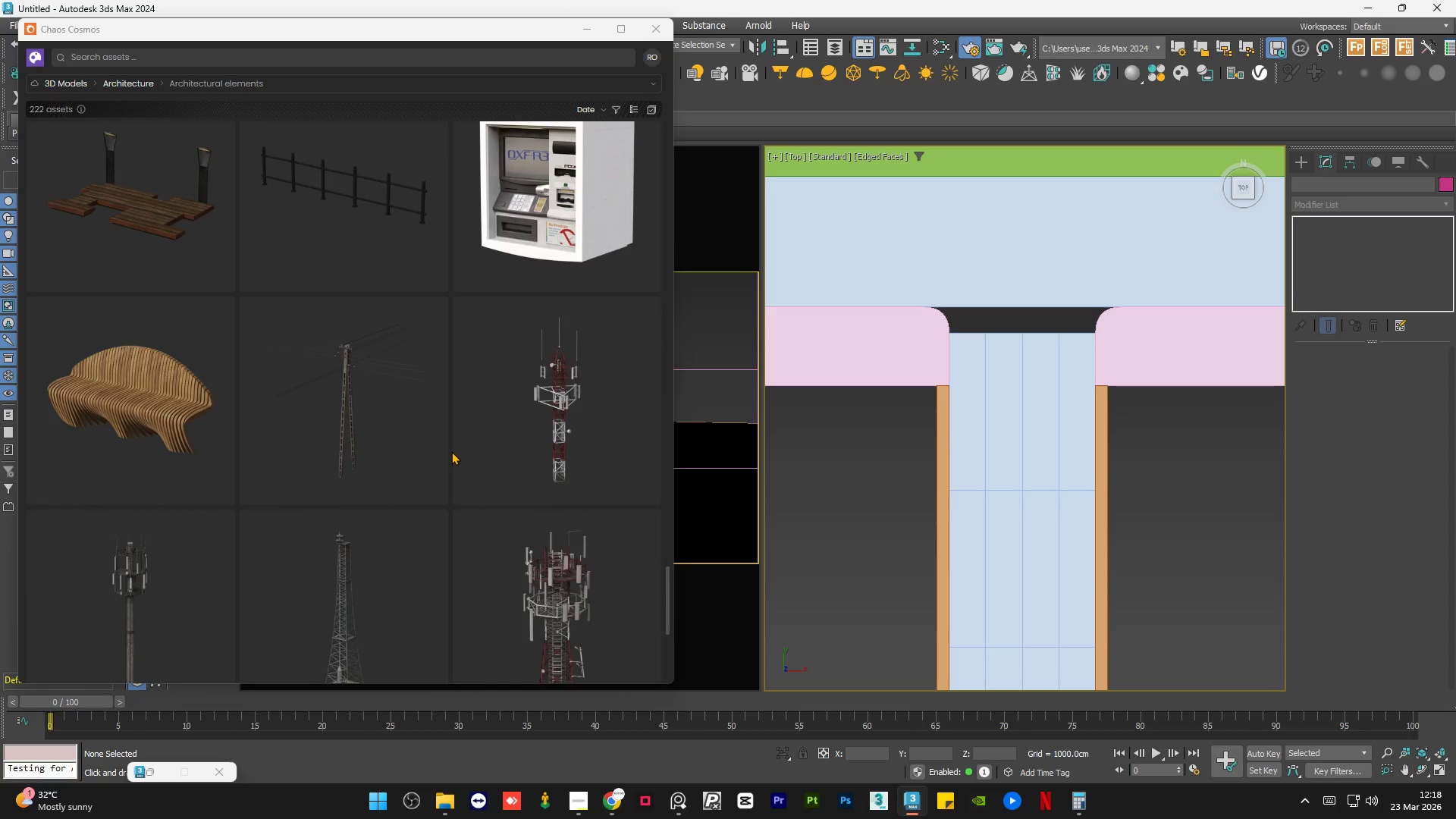 
mouse_move([435, 448])
 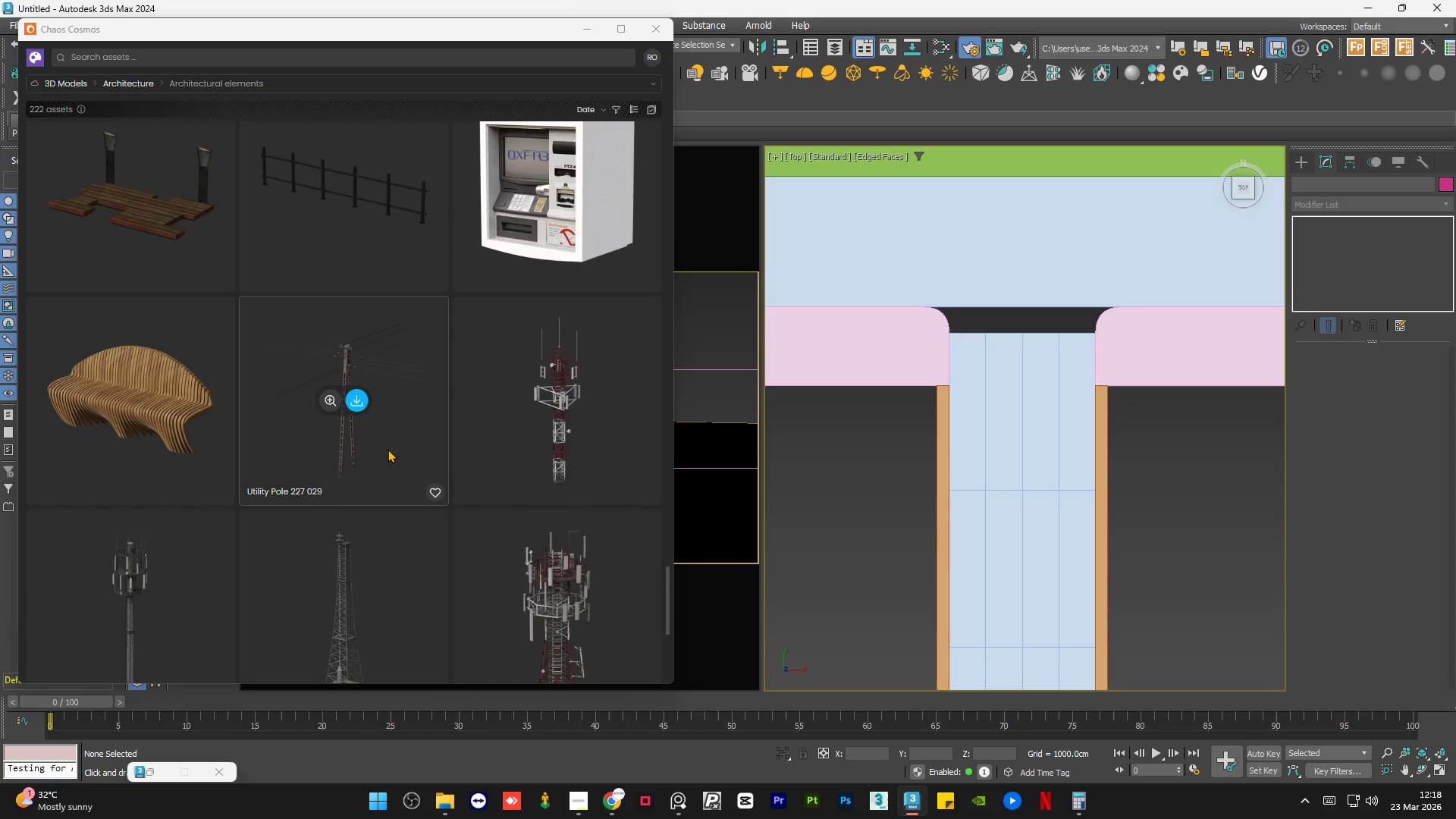 
mouse_move([474, 264])
 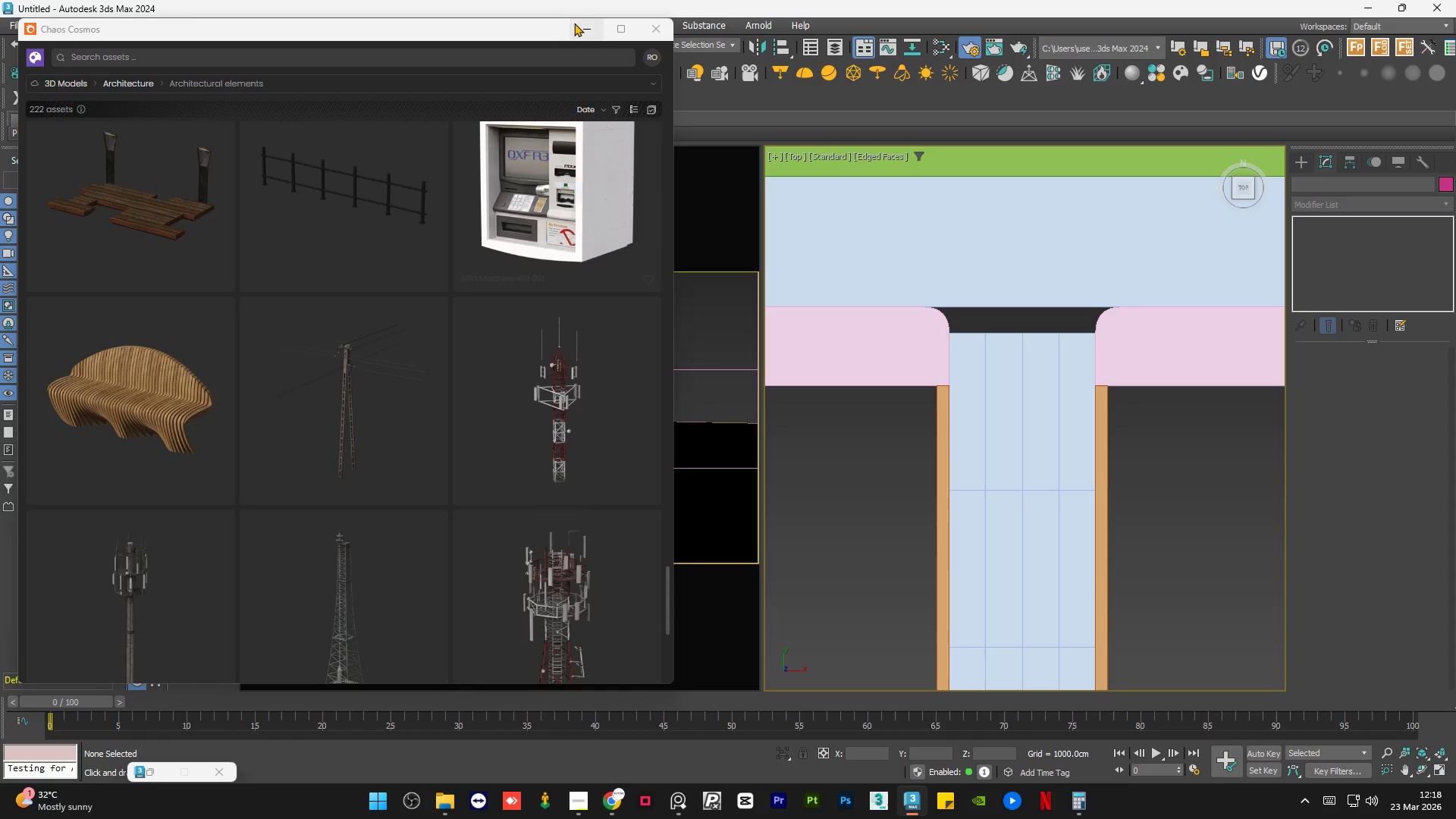 
left_click([579, 27])
 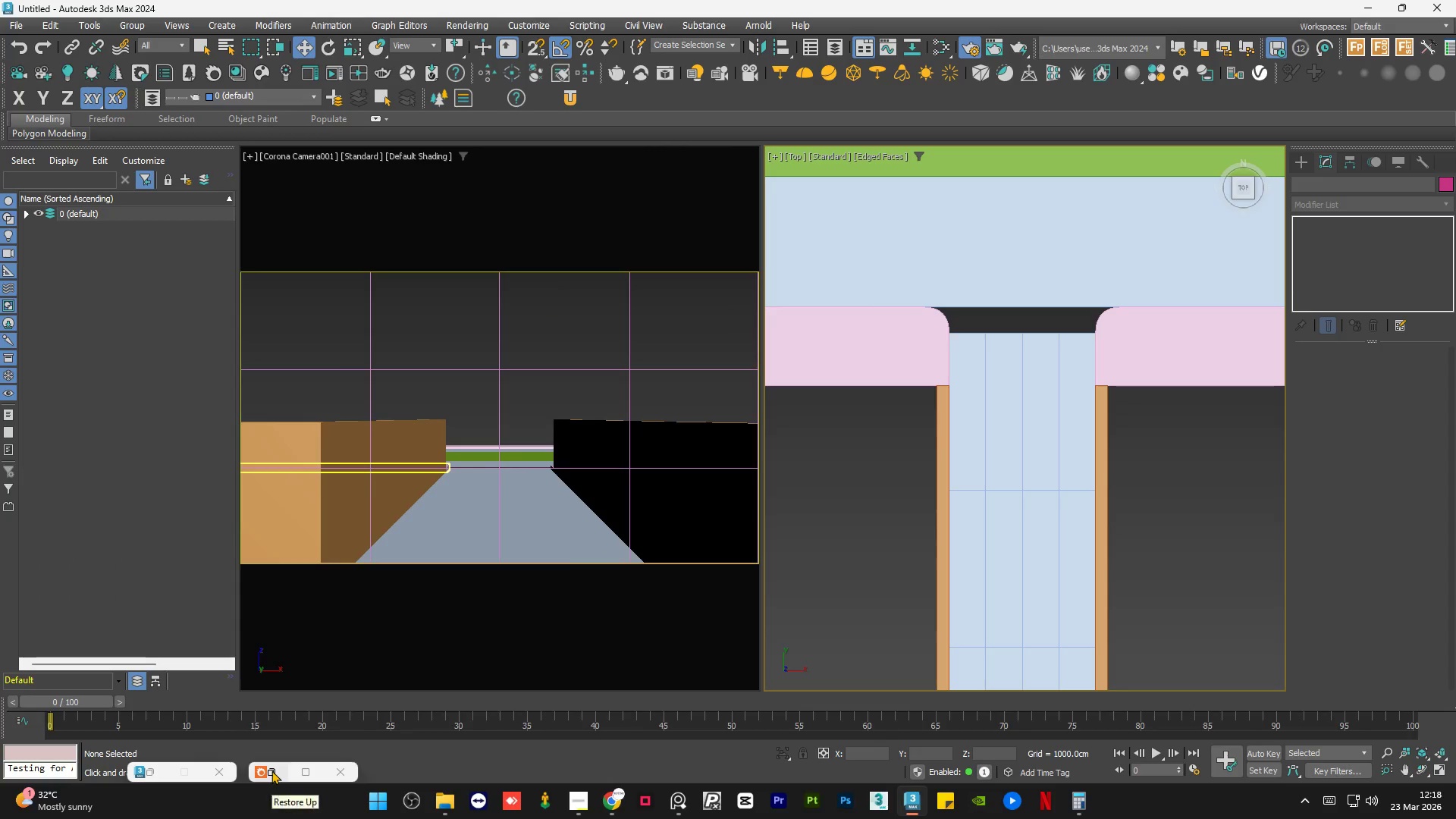 
wait(5.05)
 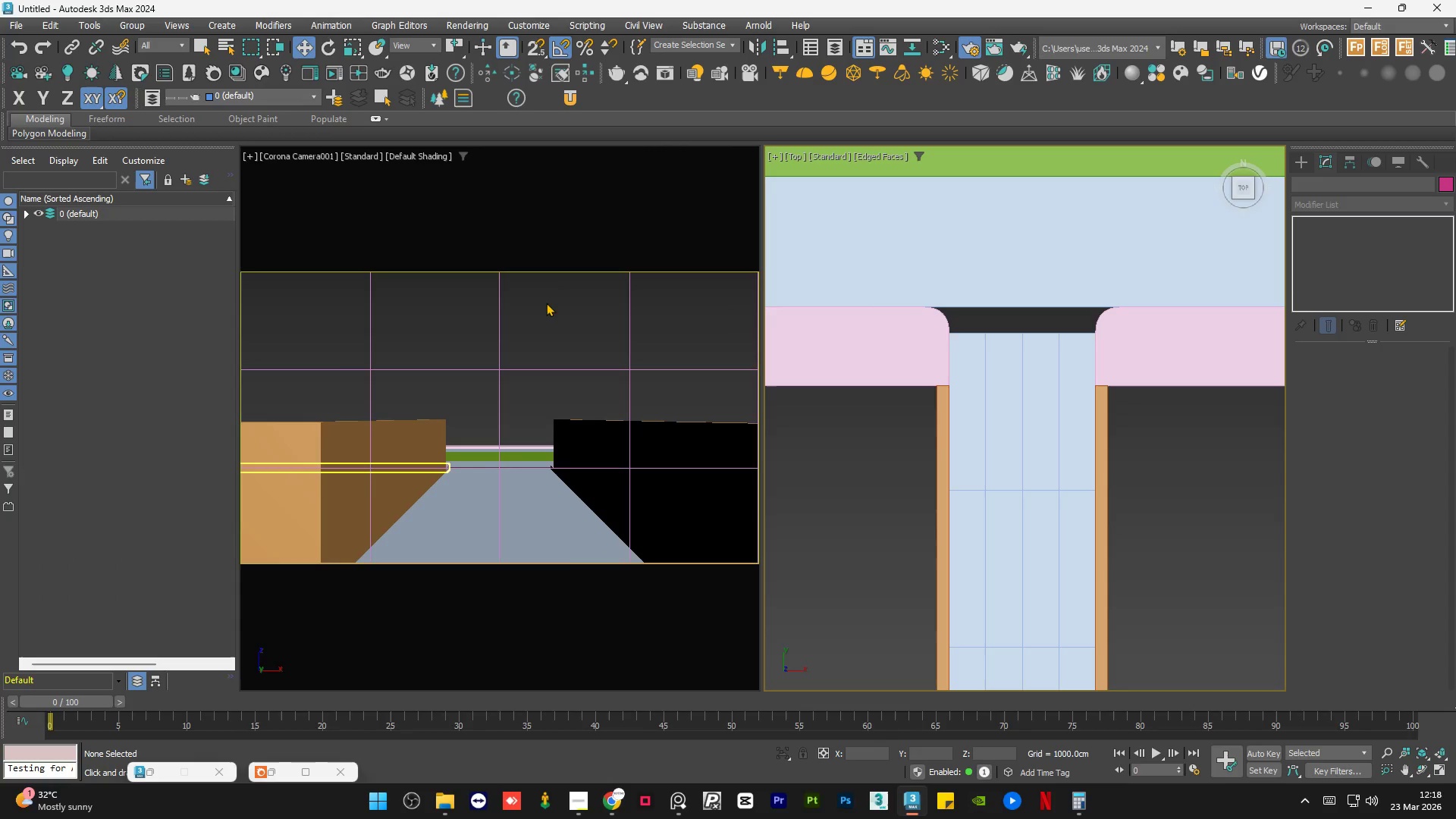 
left_click([271, 770])
 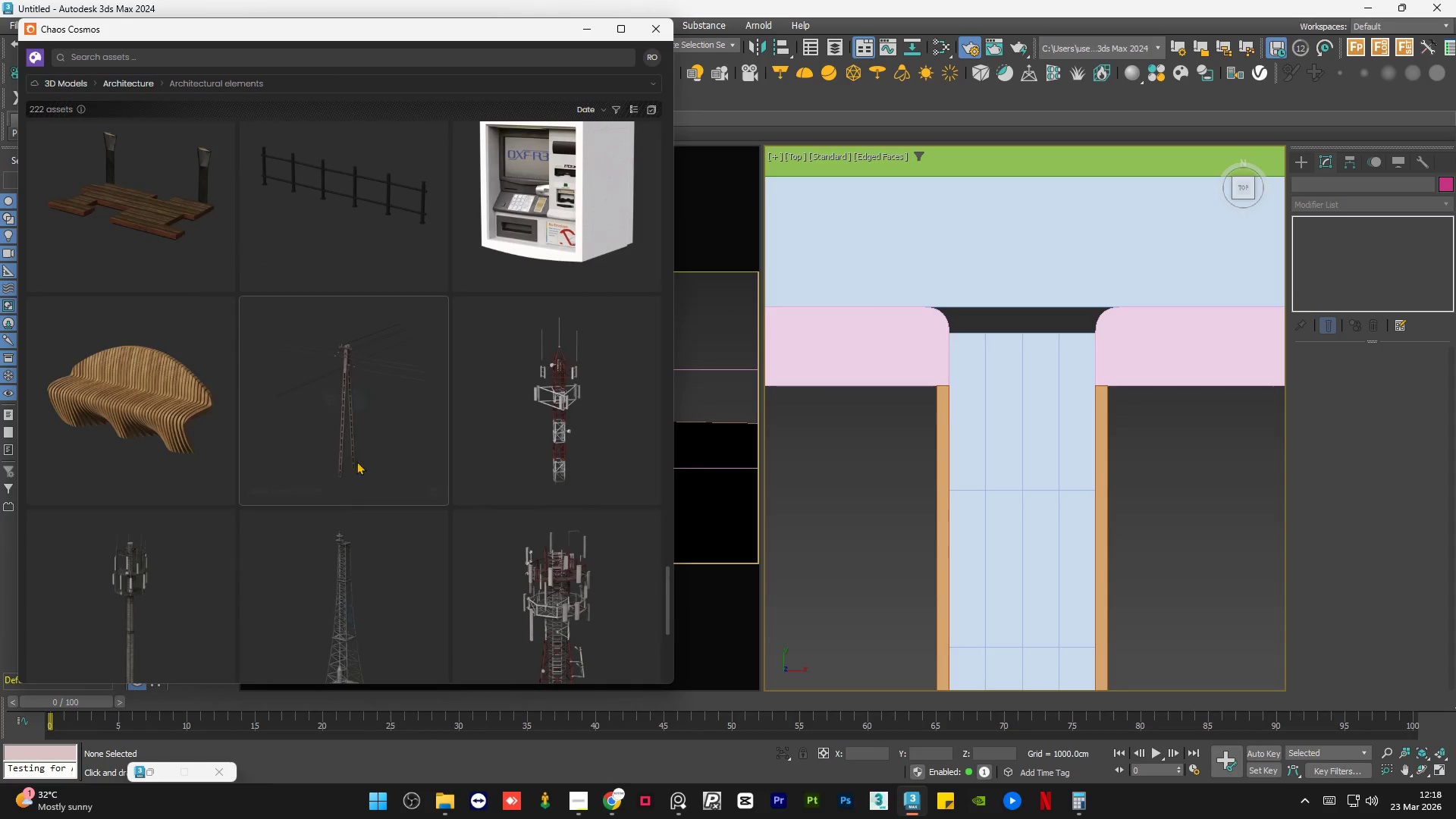 
scroll: coordinate [435, 447], scroll_direction: down, amount: 7.0
 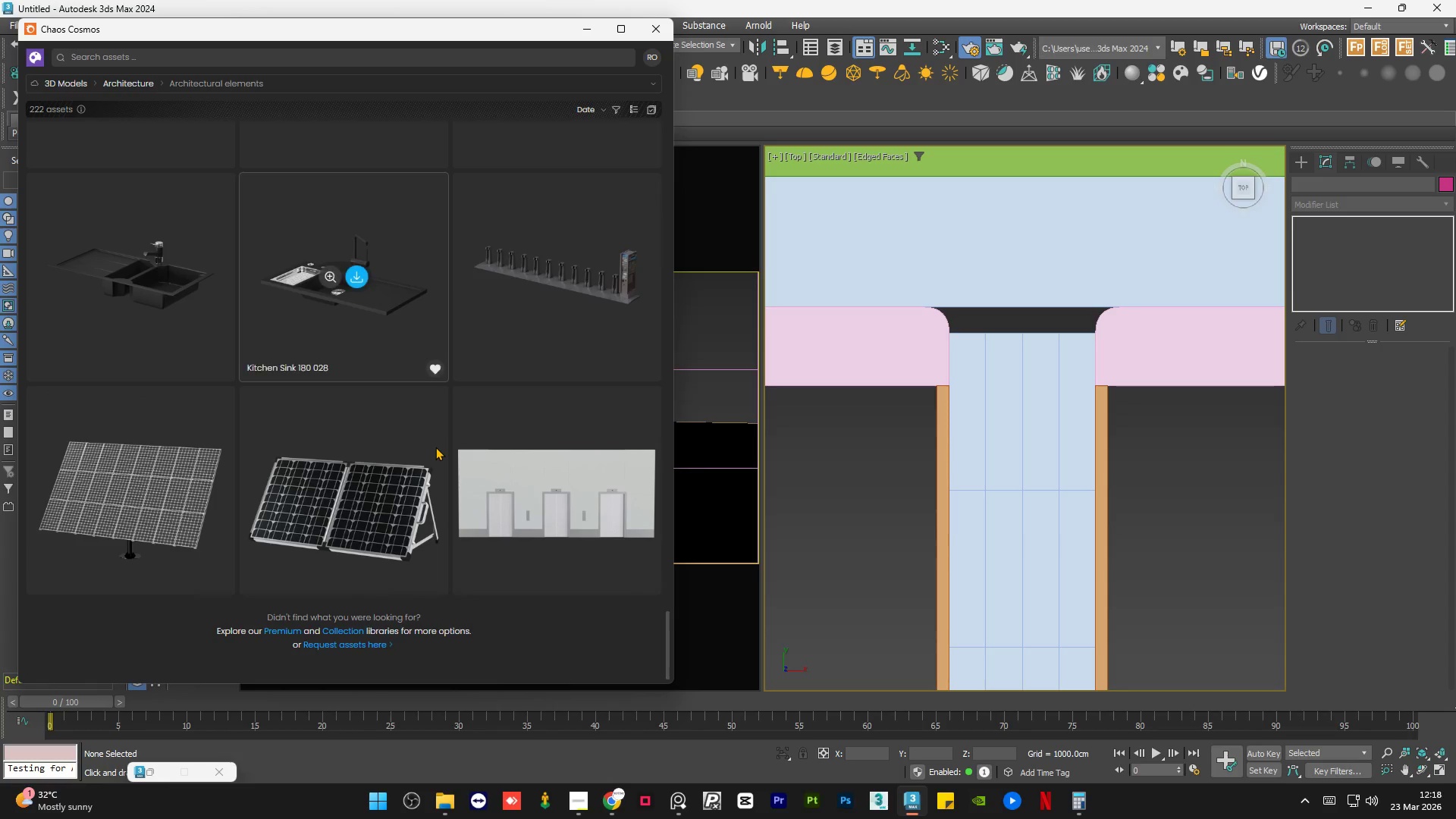 
scroll: coordinate [435, 447], scroll_direction: up, amount: 8.0
 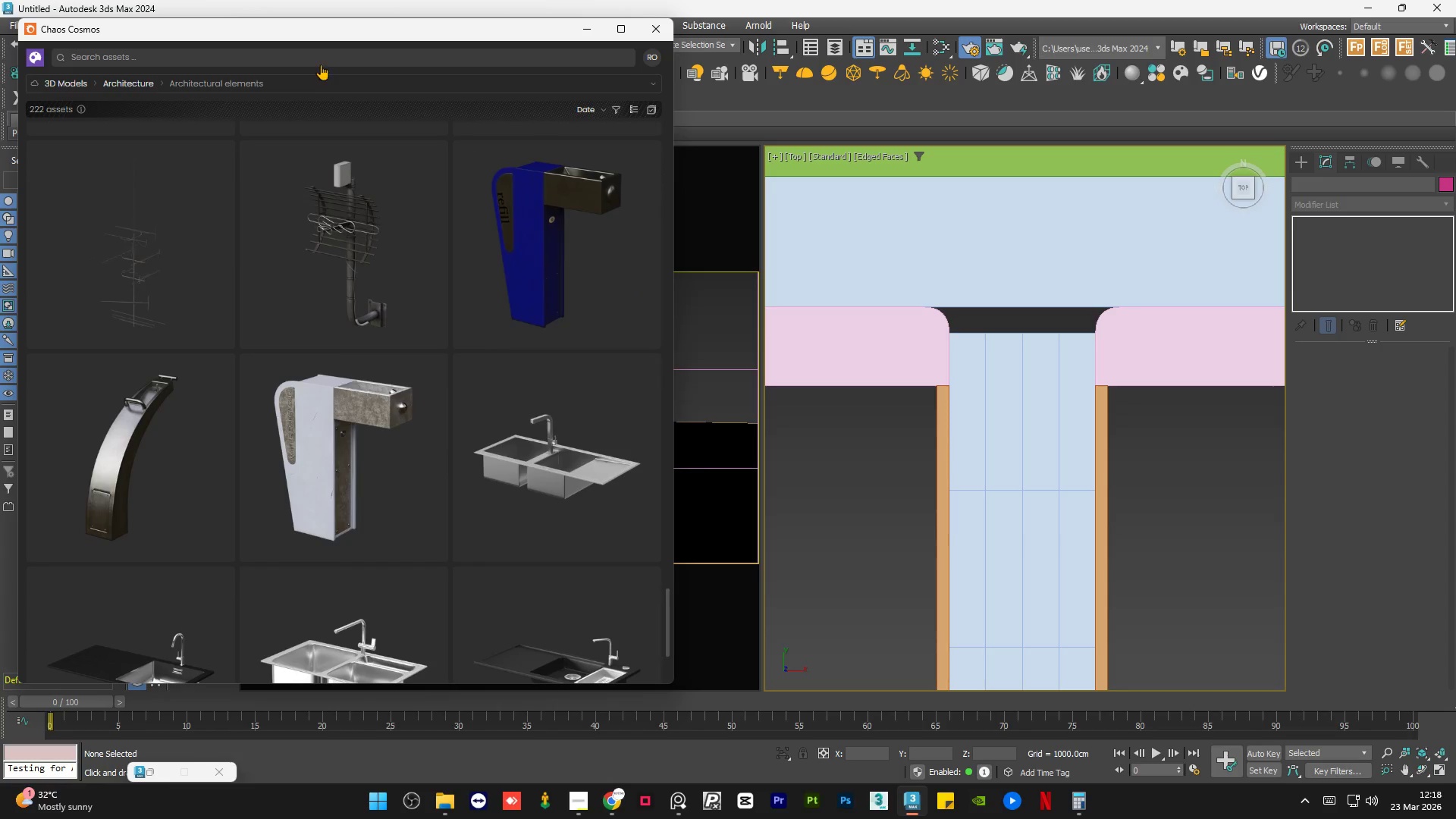 
left_click([321, 63])
 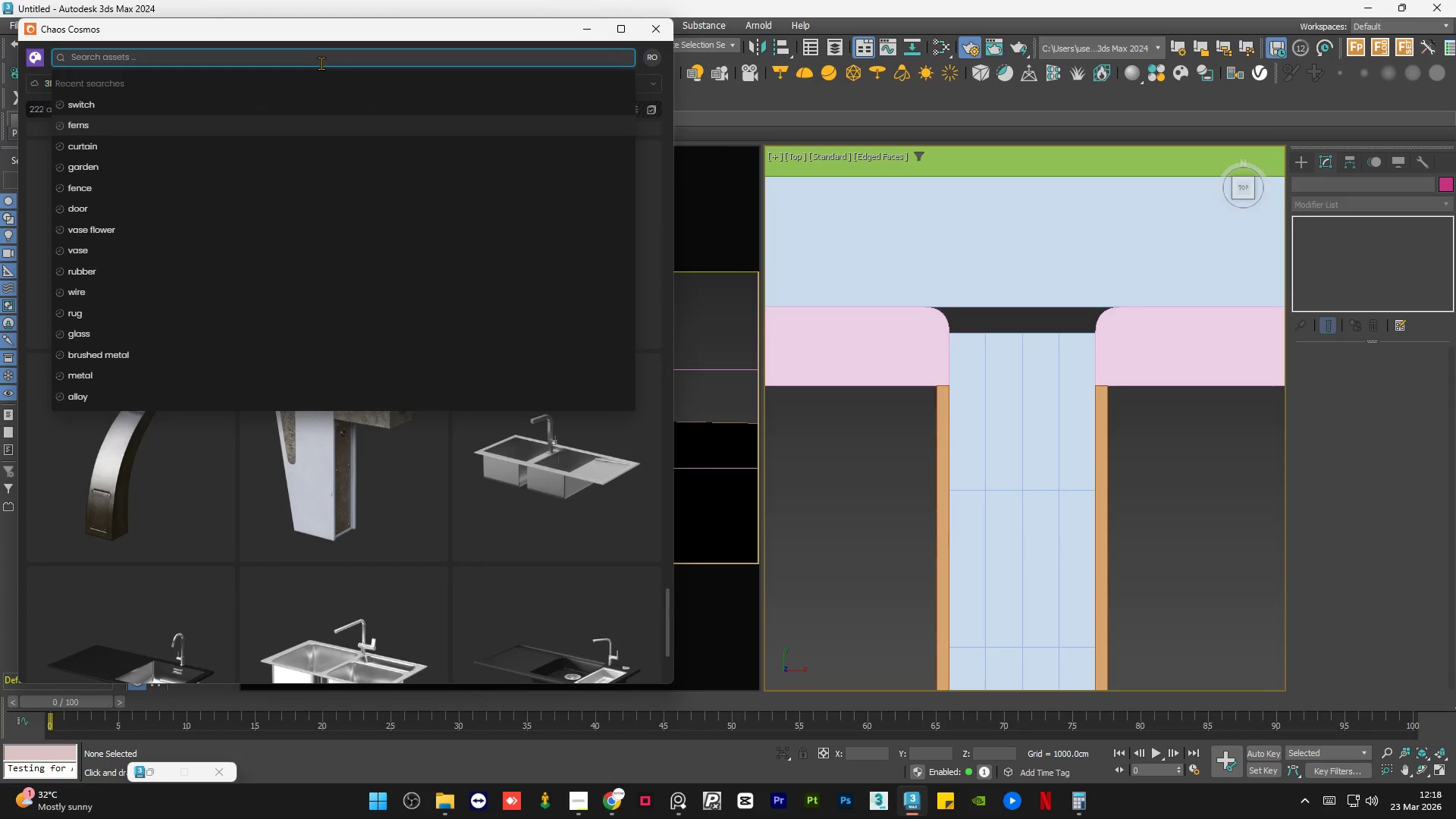 
type(gutter)
 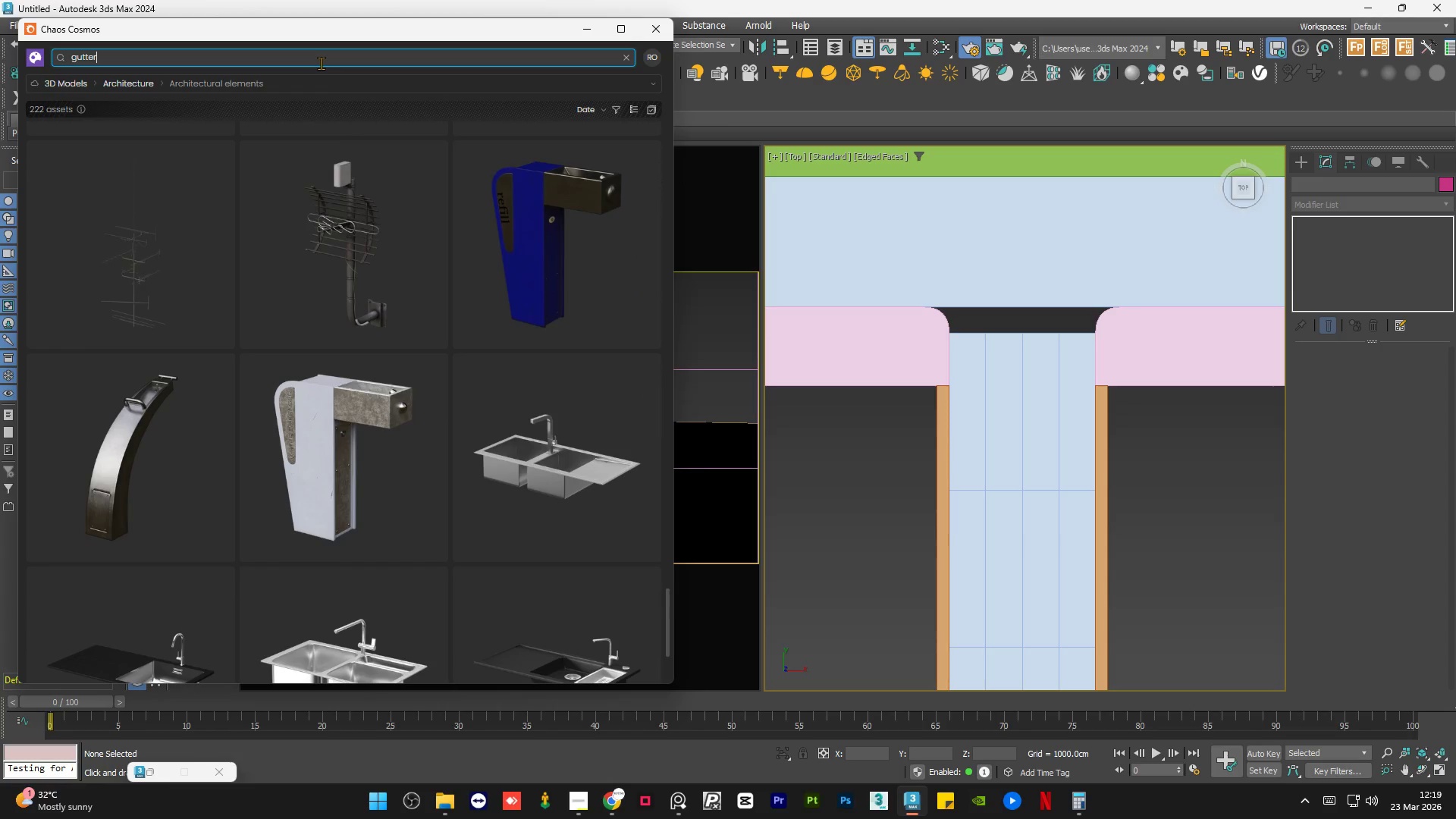 
key(Enter)
 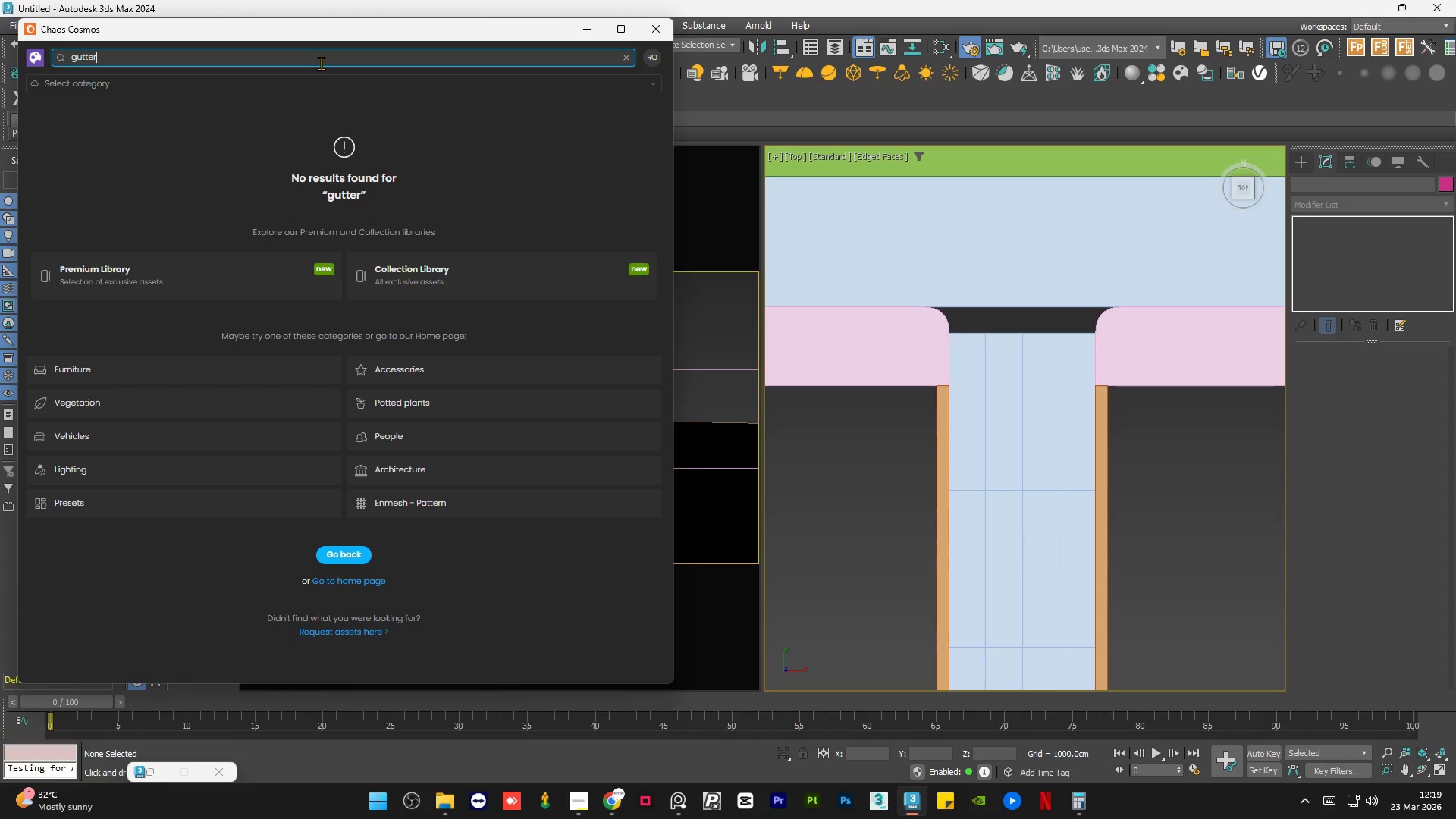 
double_click([321, 63])
 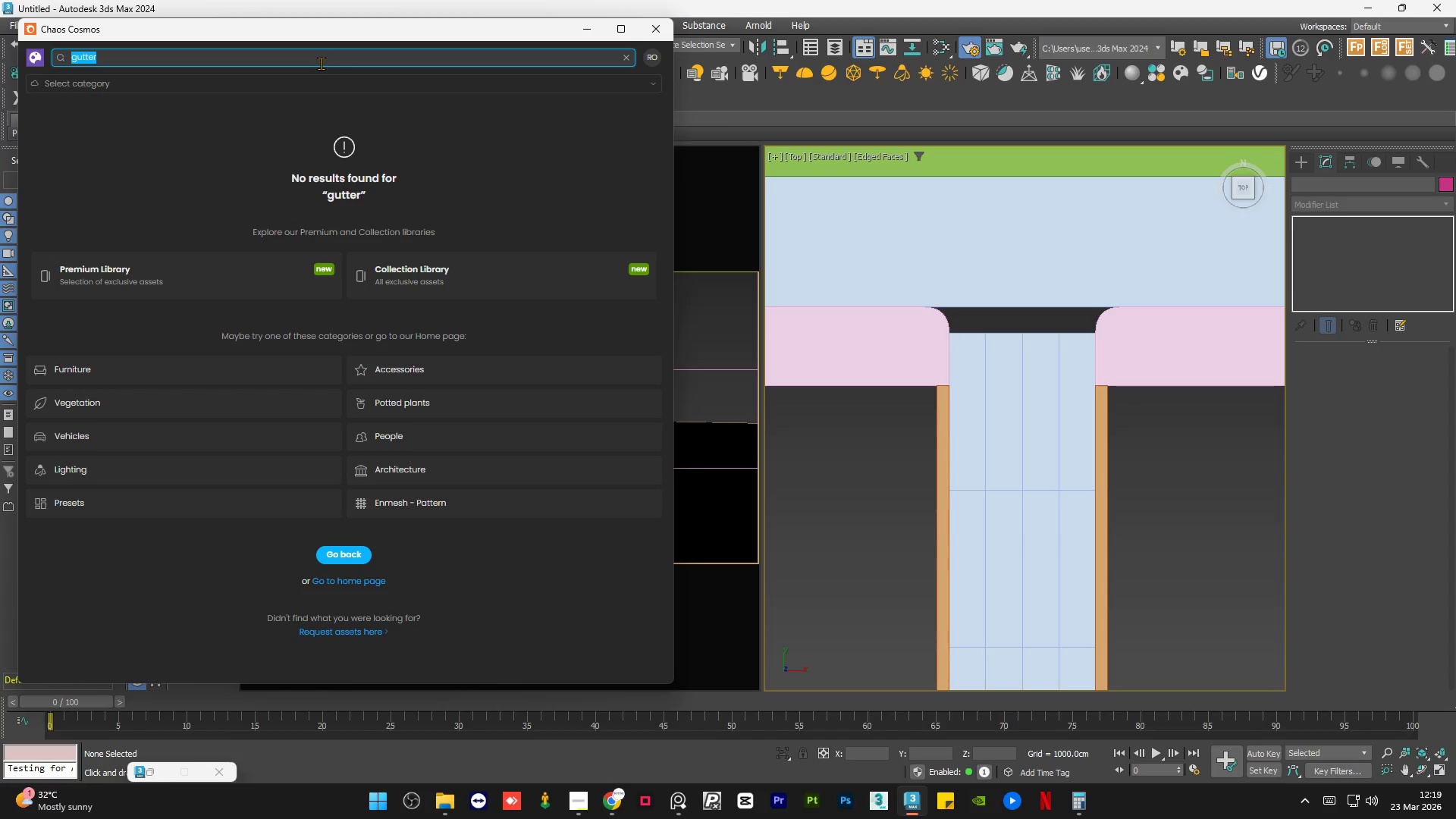 
type(drainage)
 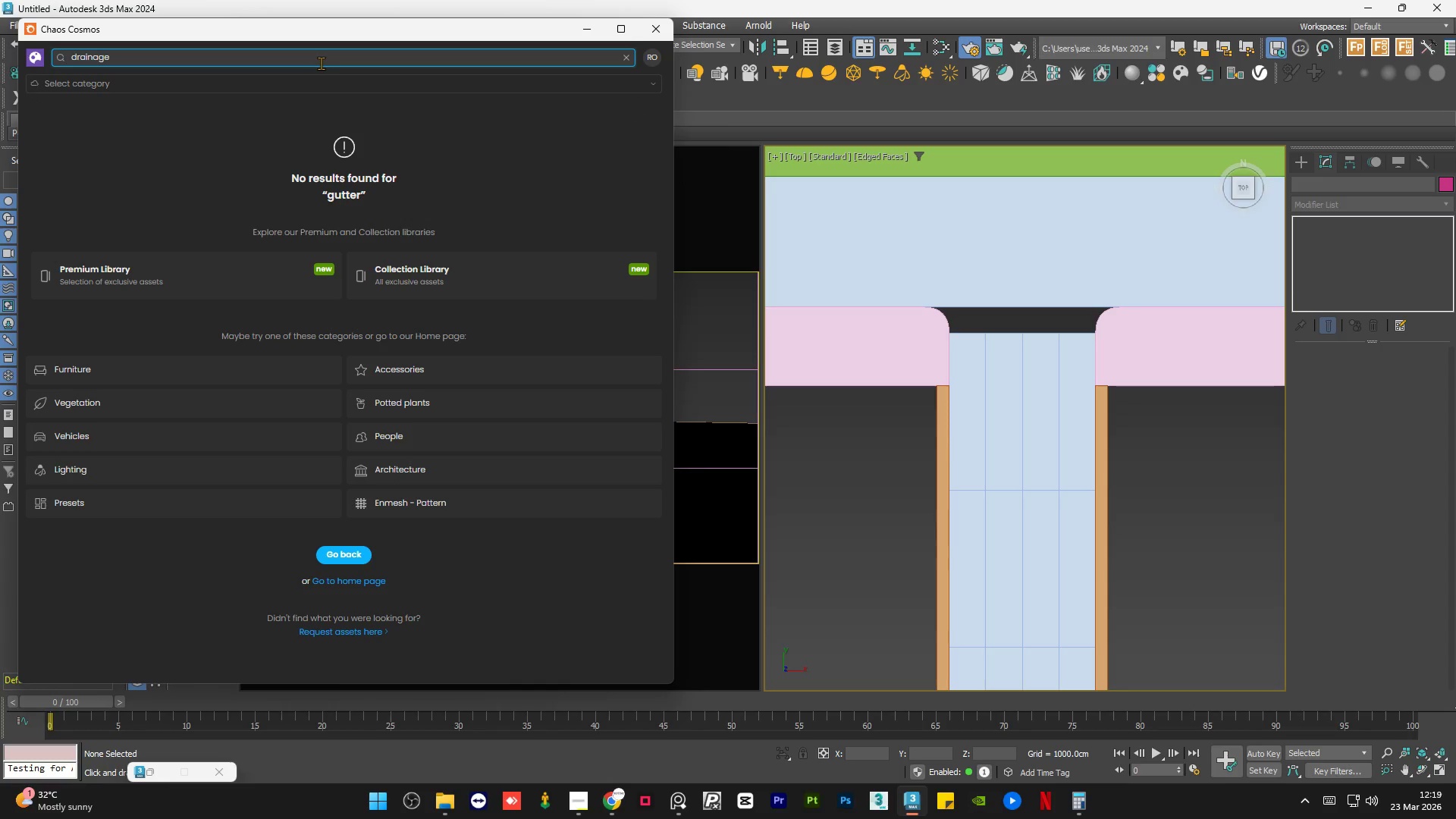 
key(Enter)
 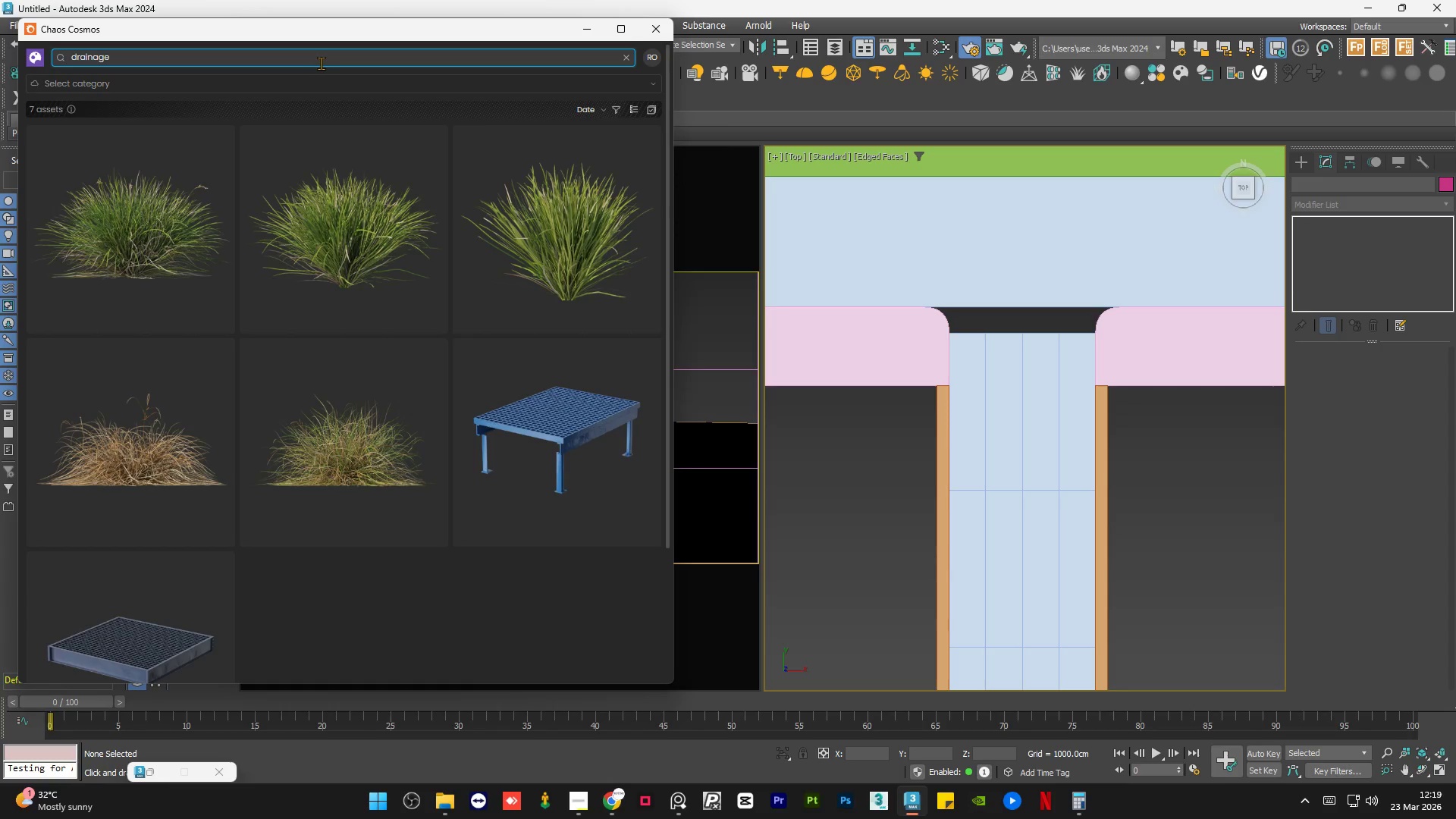 
scroll: coordinate [337, 346], scroll_direction: up, amount: 9.0
 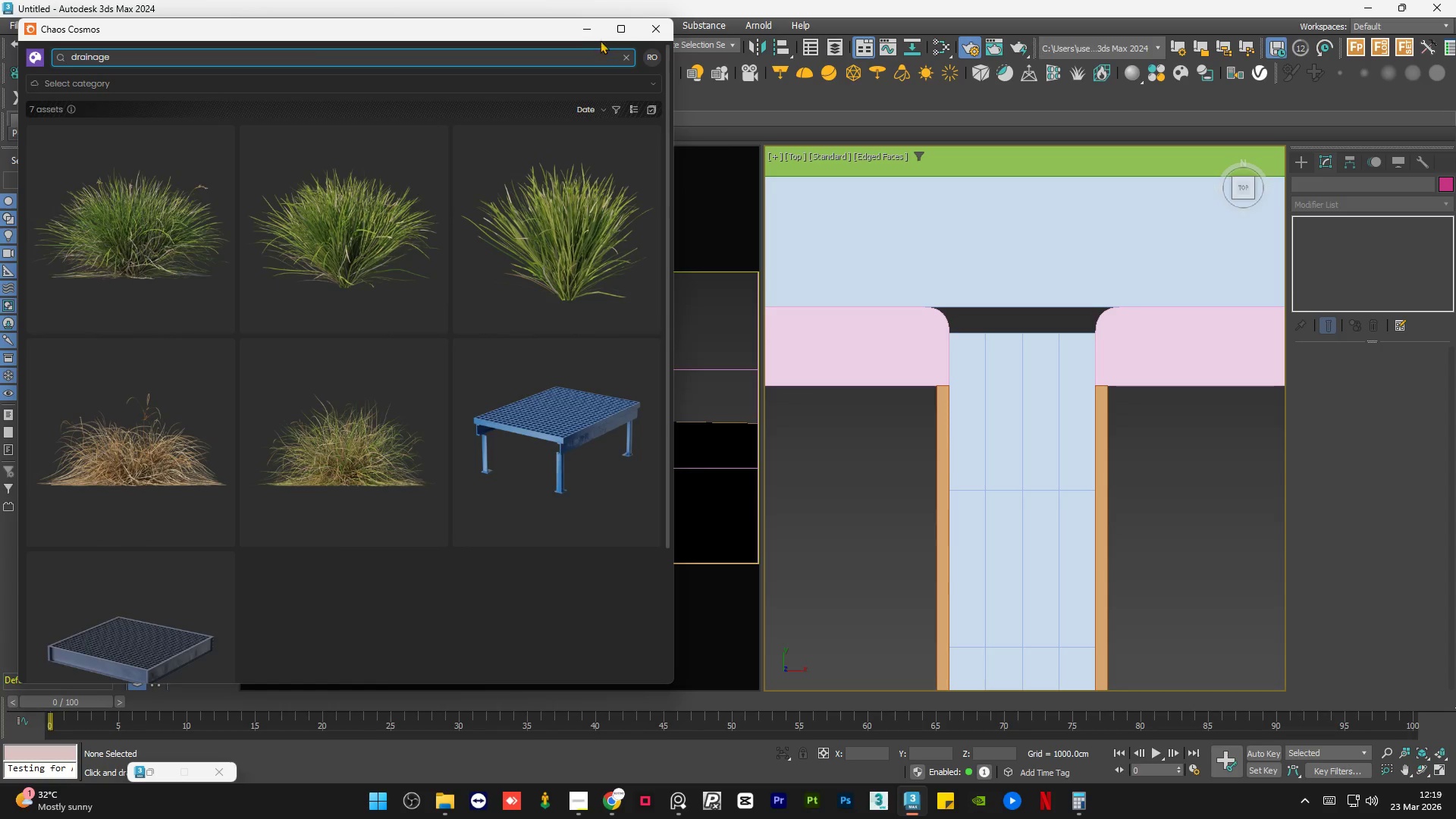 
left_click([596, 31])
 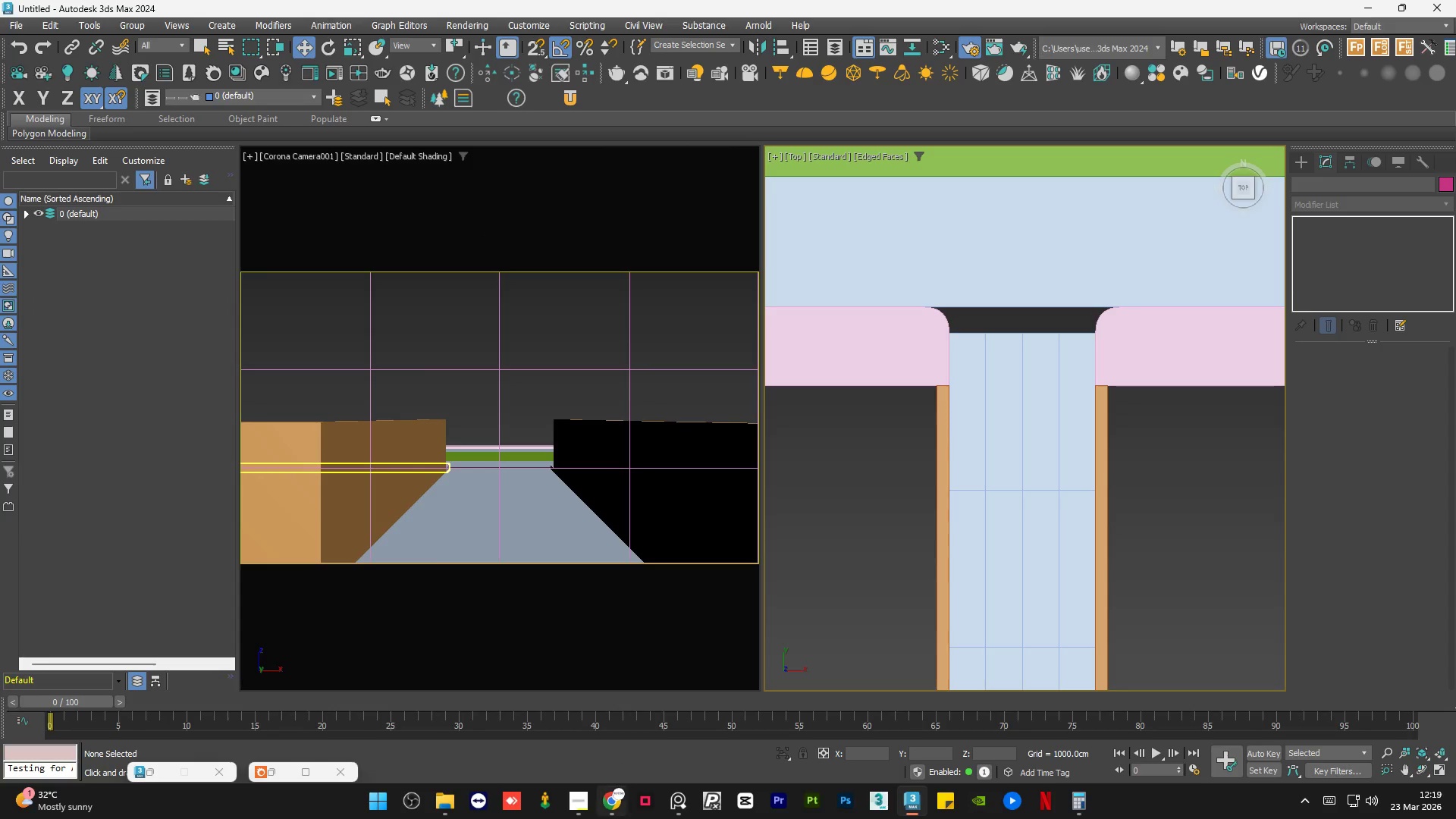 
left_click([608, 799])
 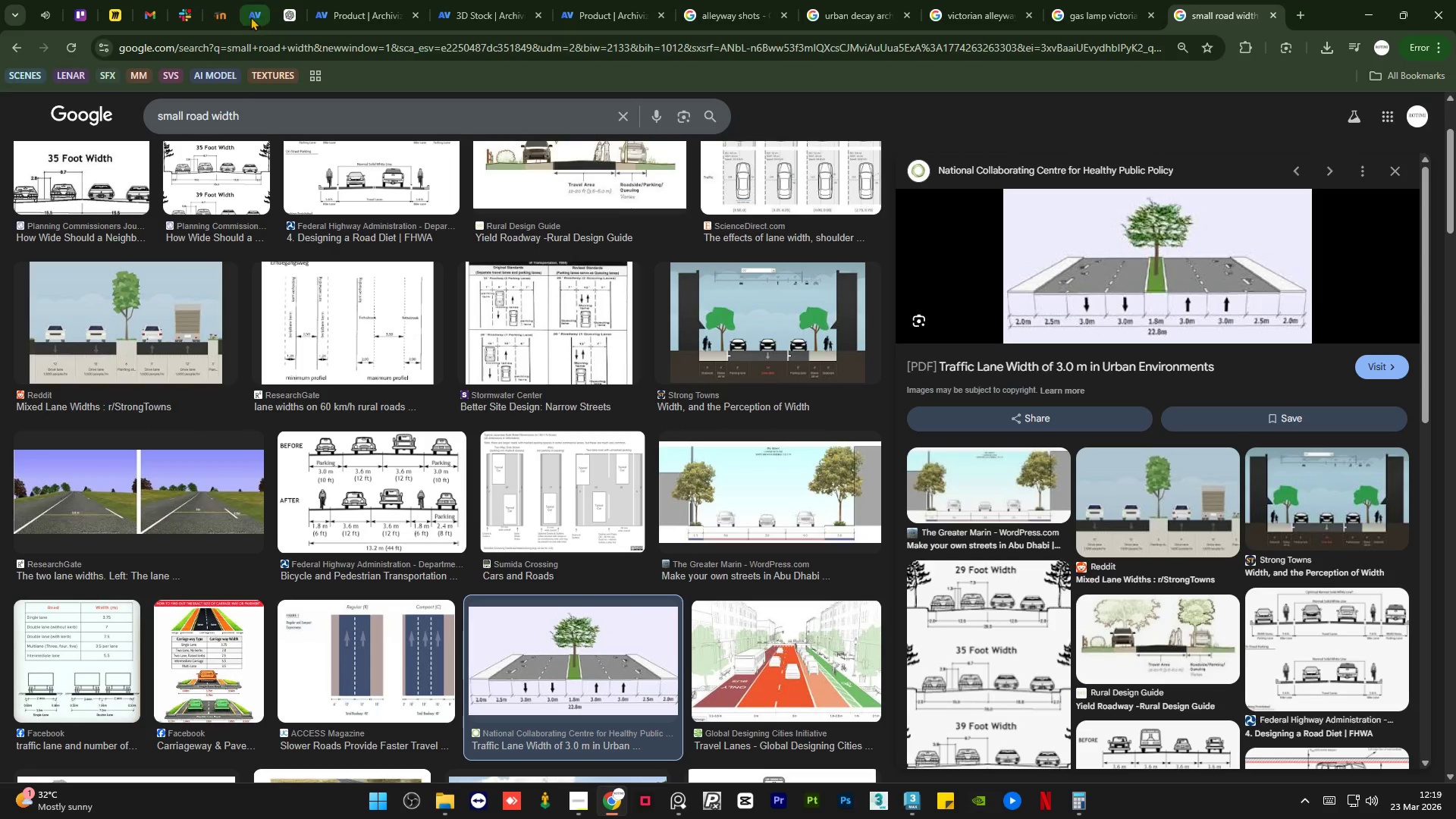 
left_click([1294, 18])
 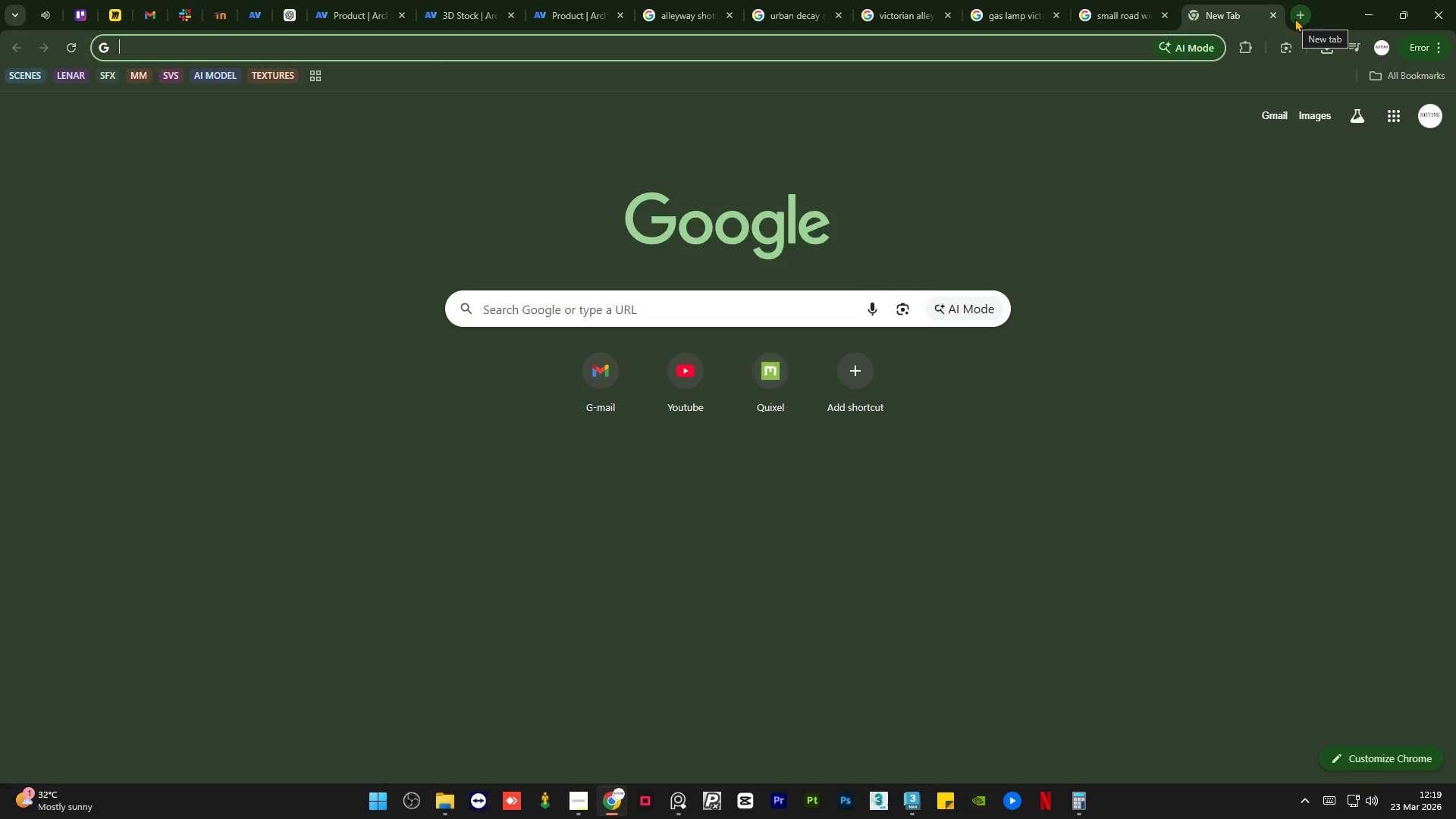 
type(3d)
 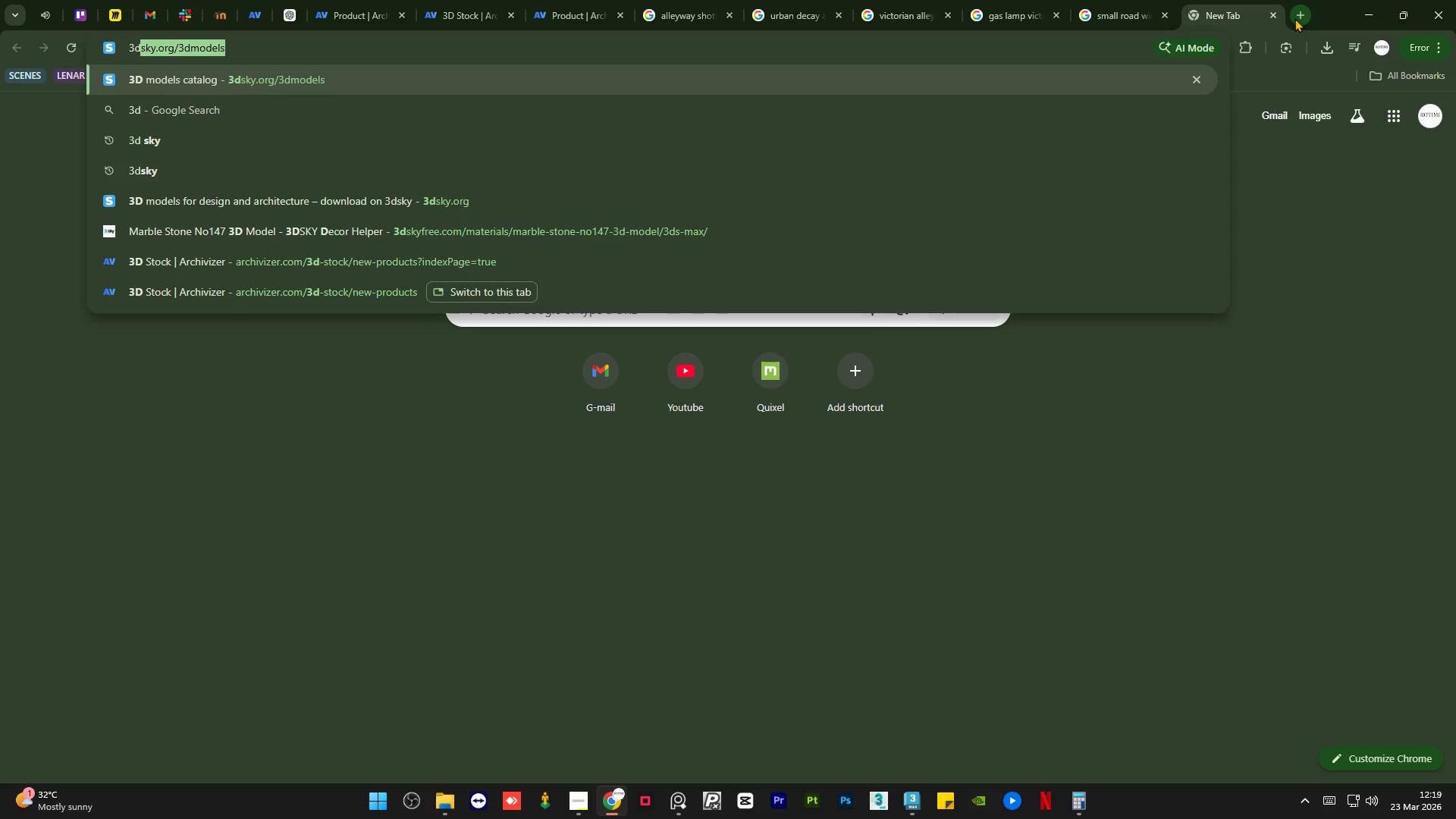 
key(Enter)
 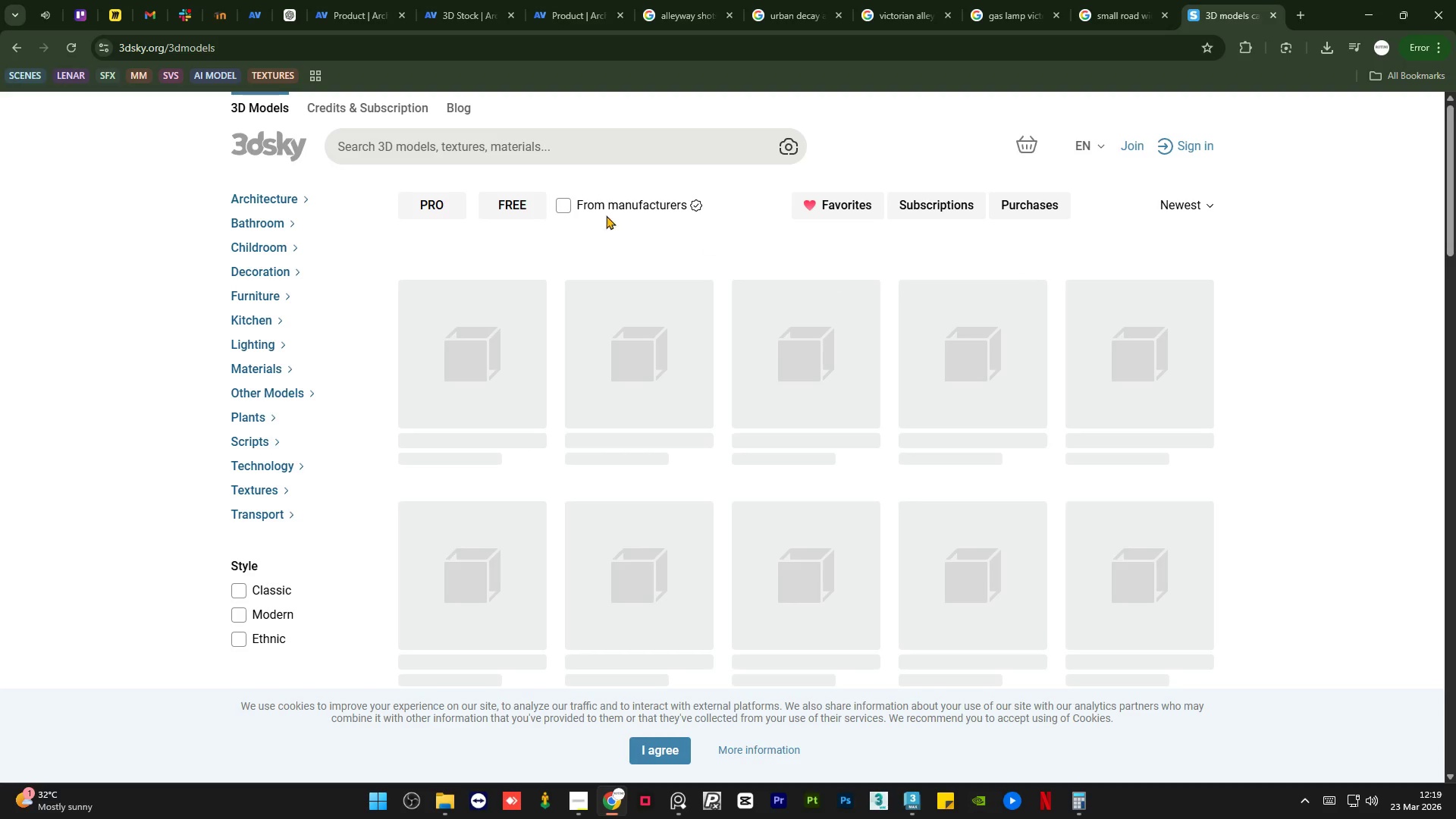 
left_click([504, 146])
 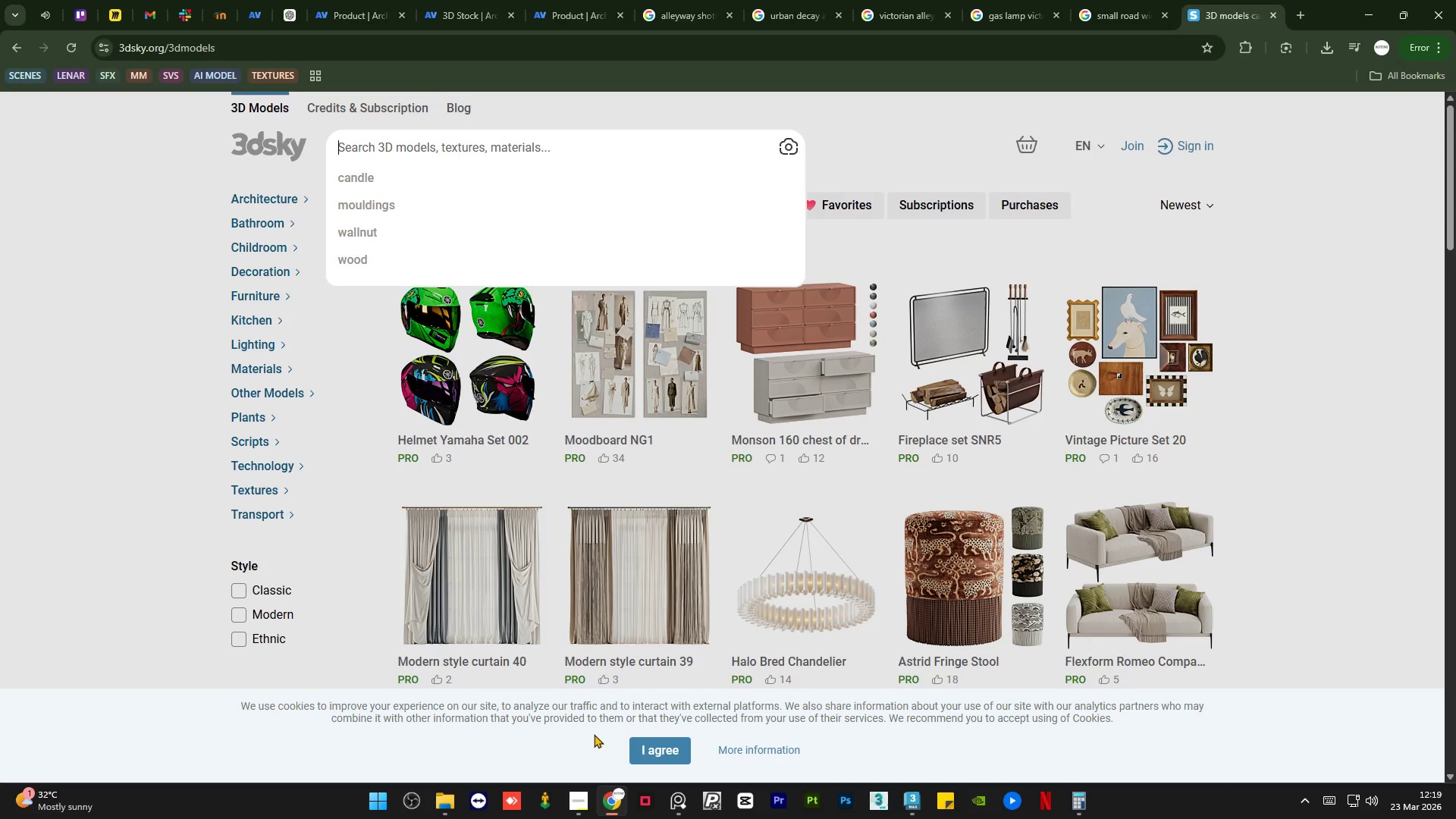 
left_click([674, 759])
 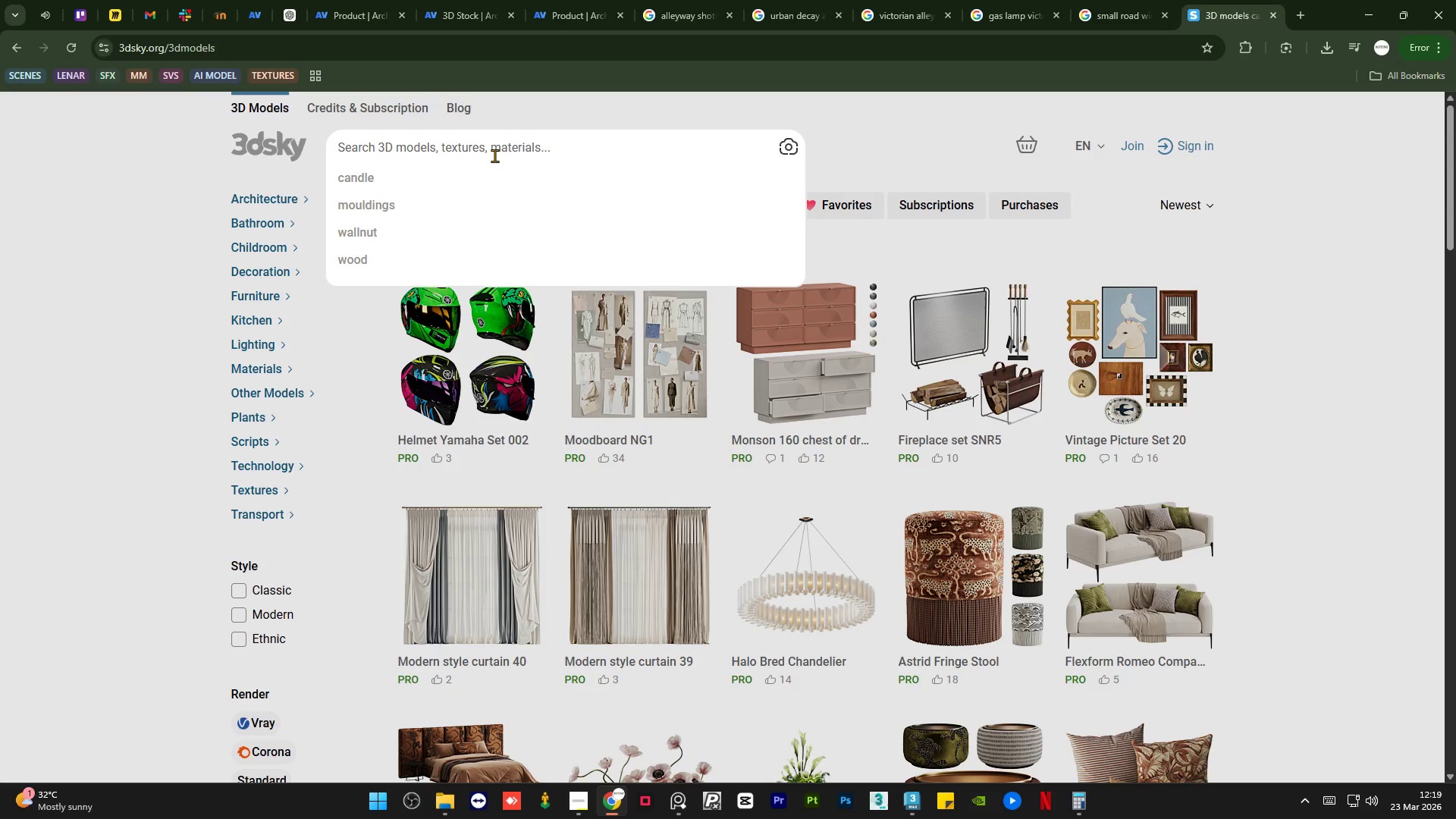 
left_click([497, 151])
 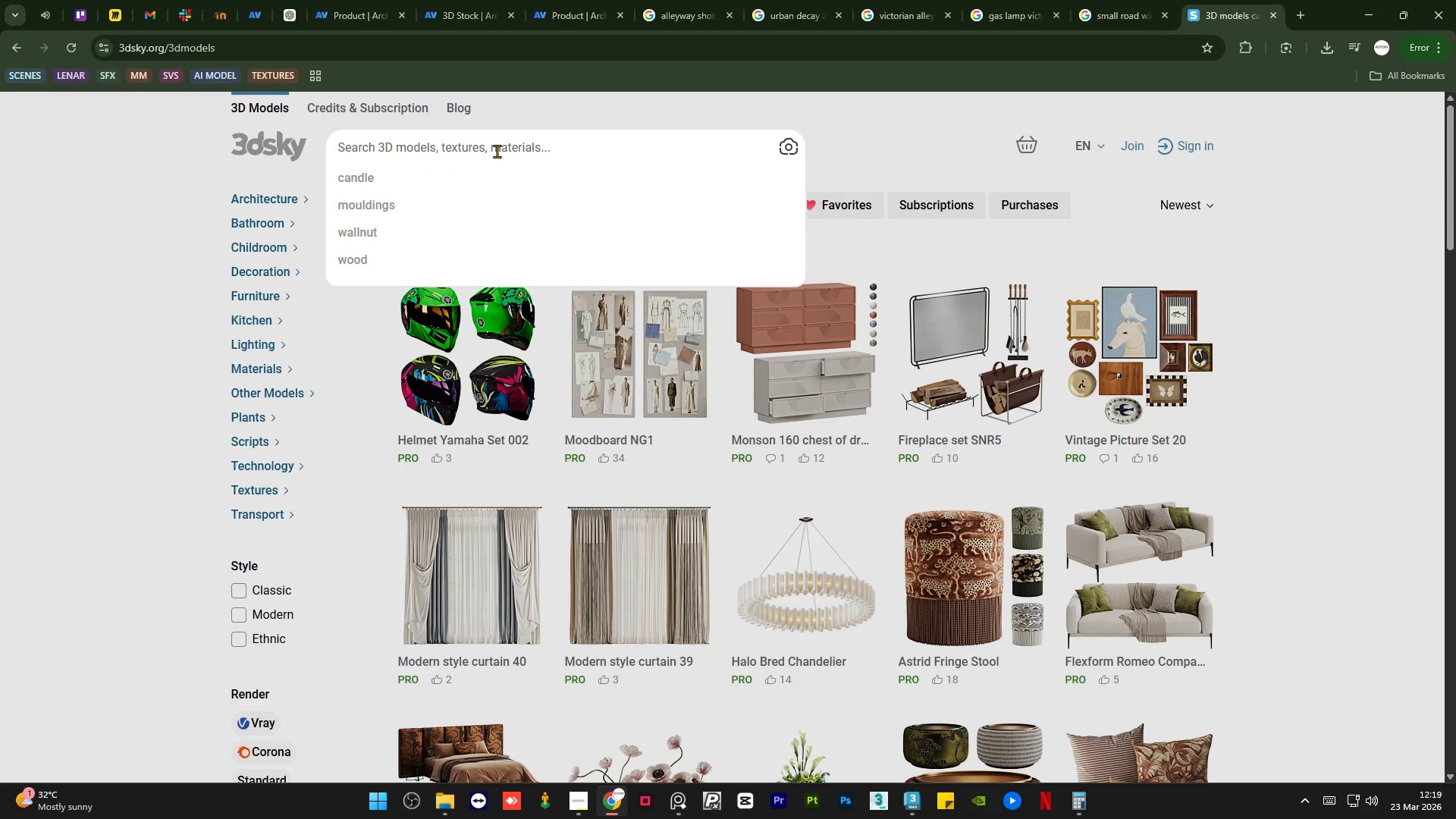 
type(darin)
key(Backspace)
key(Backspace)
key(Backspace)
key(Backspace)
type(rainage cover exterior)
 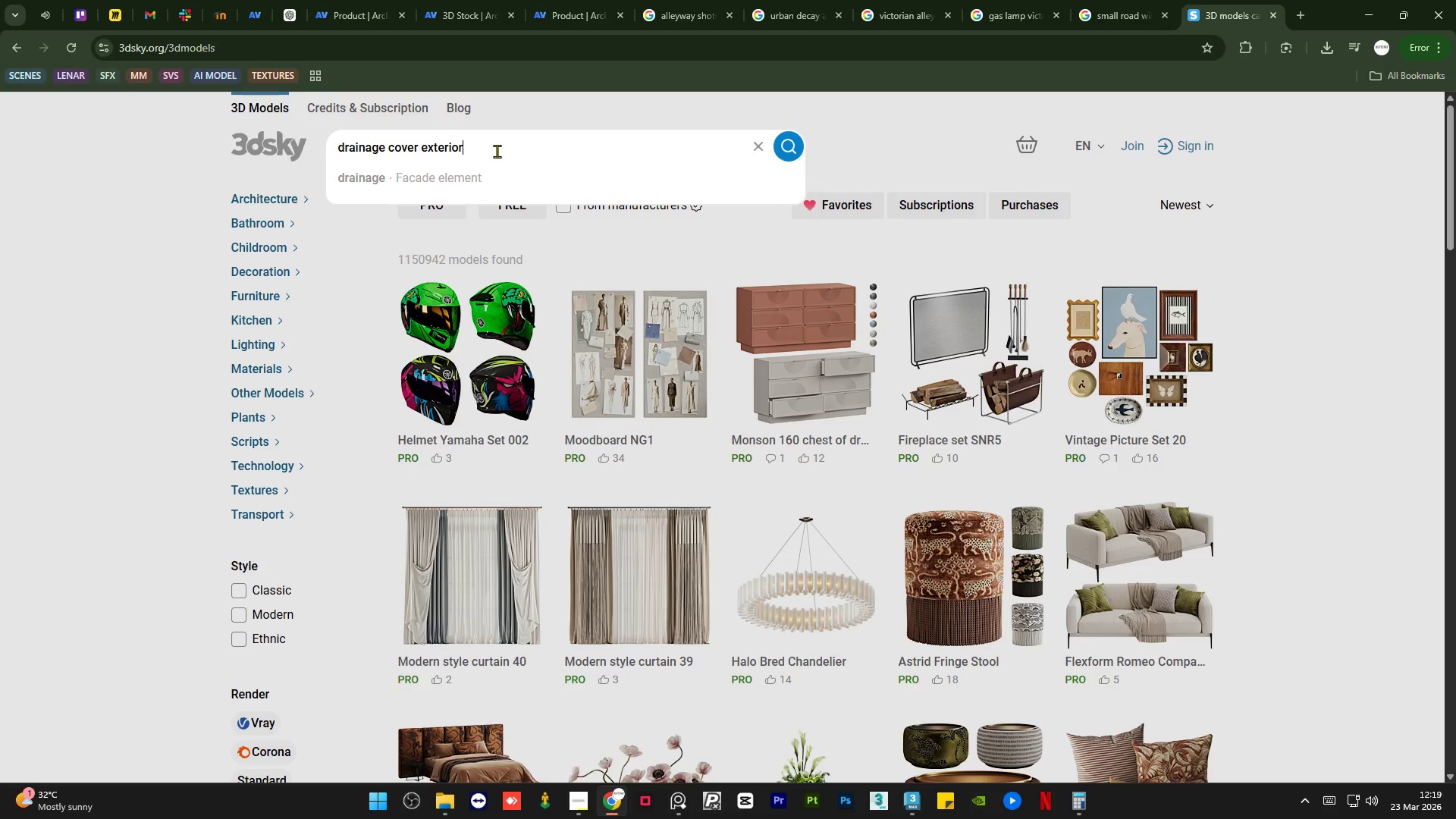 
key(Enter)
 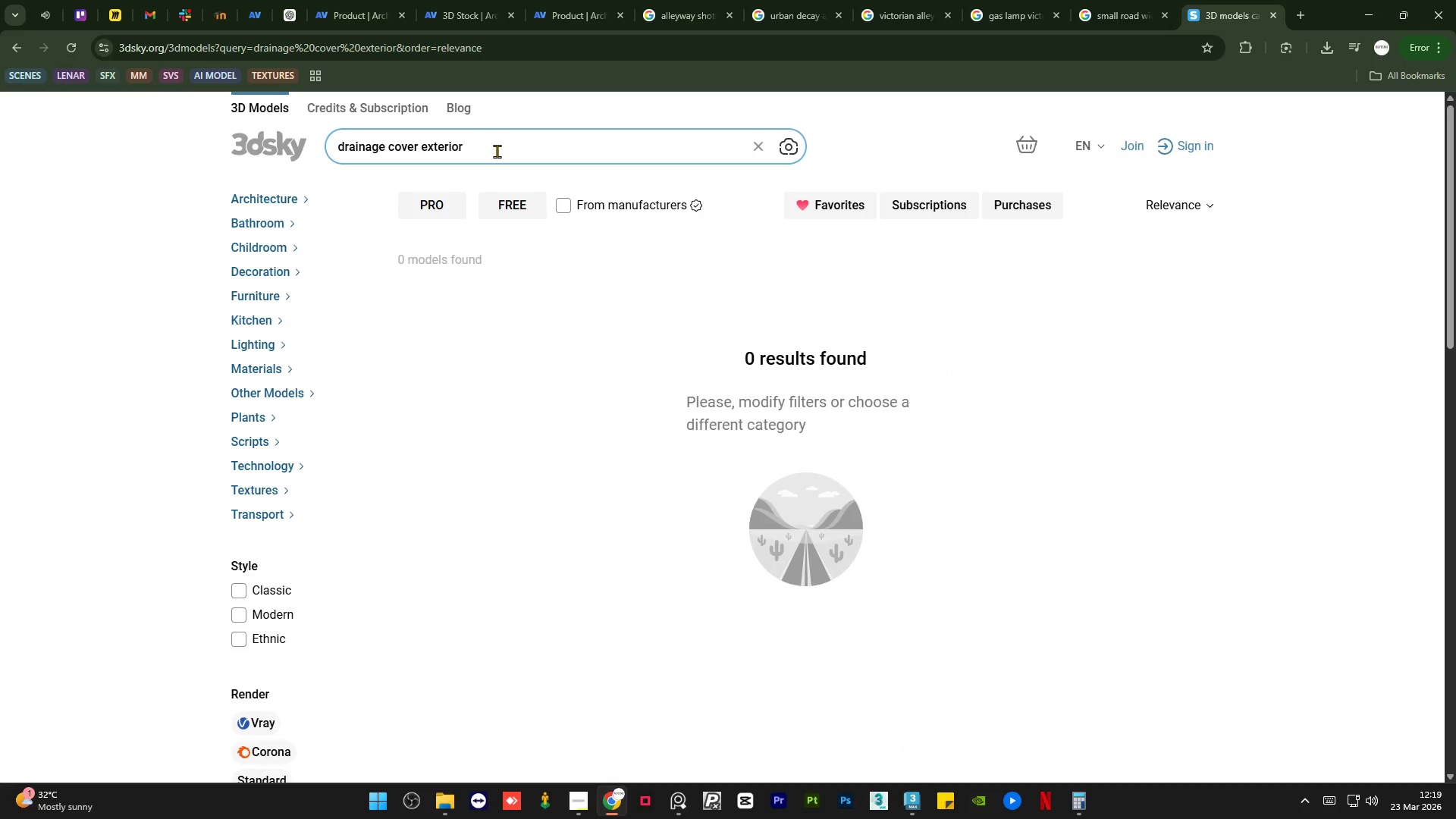 
left_click([497, 151])
 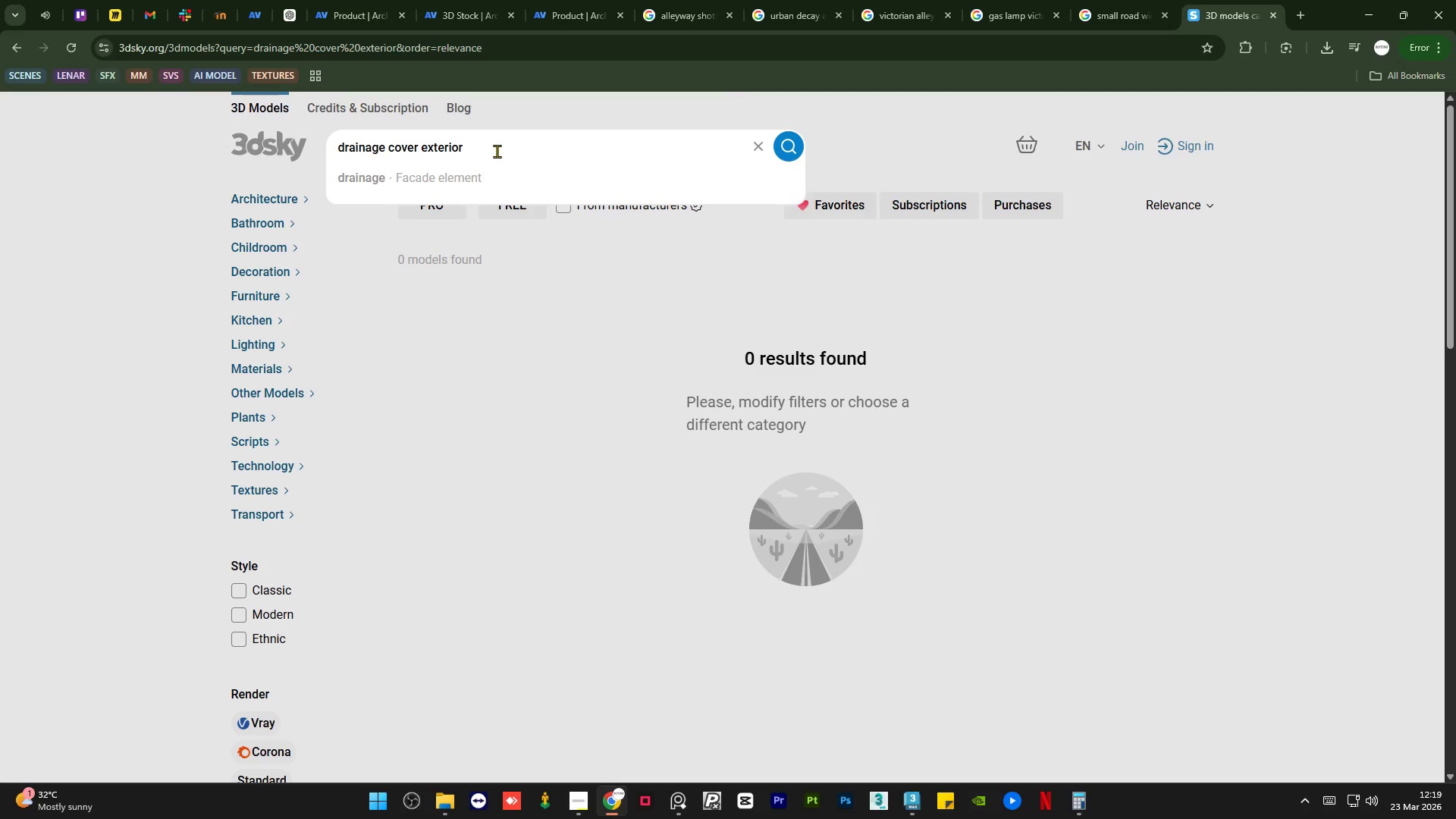 
hold_key(key=Backspace, duration=0.72)
 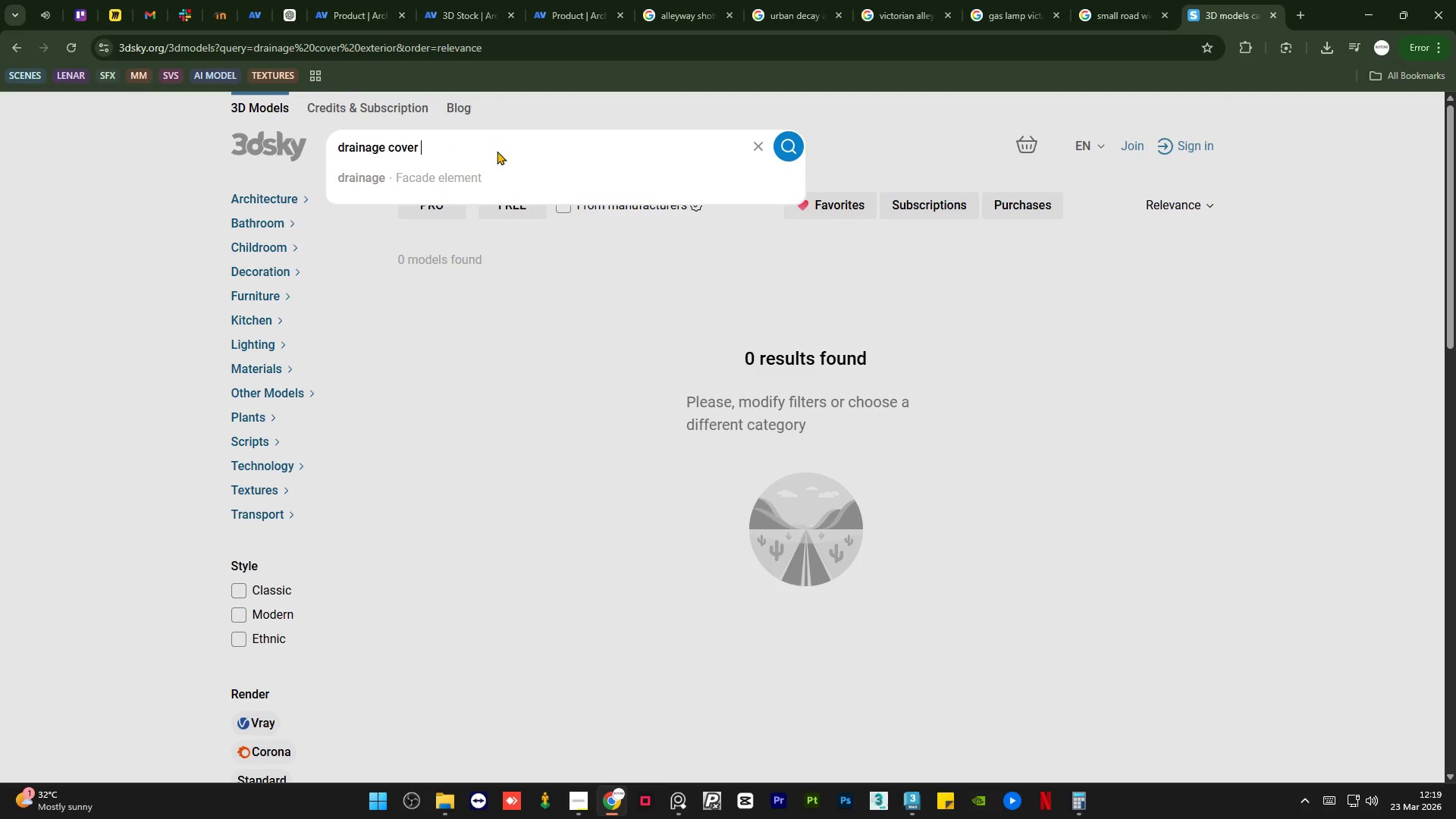 
hold_key(key=Backspace, duration=11.42)
 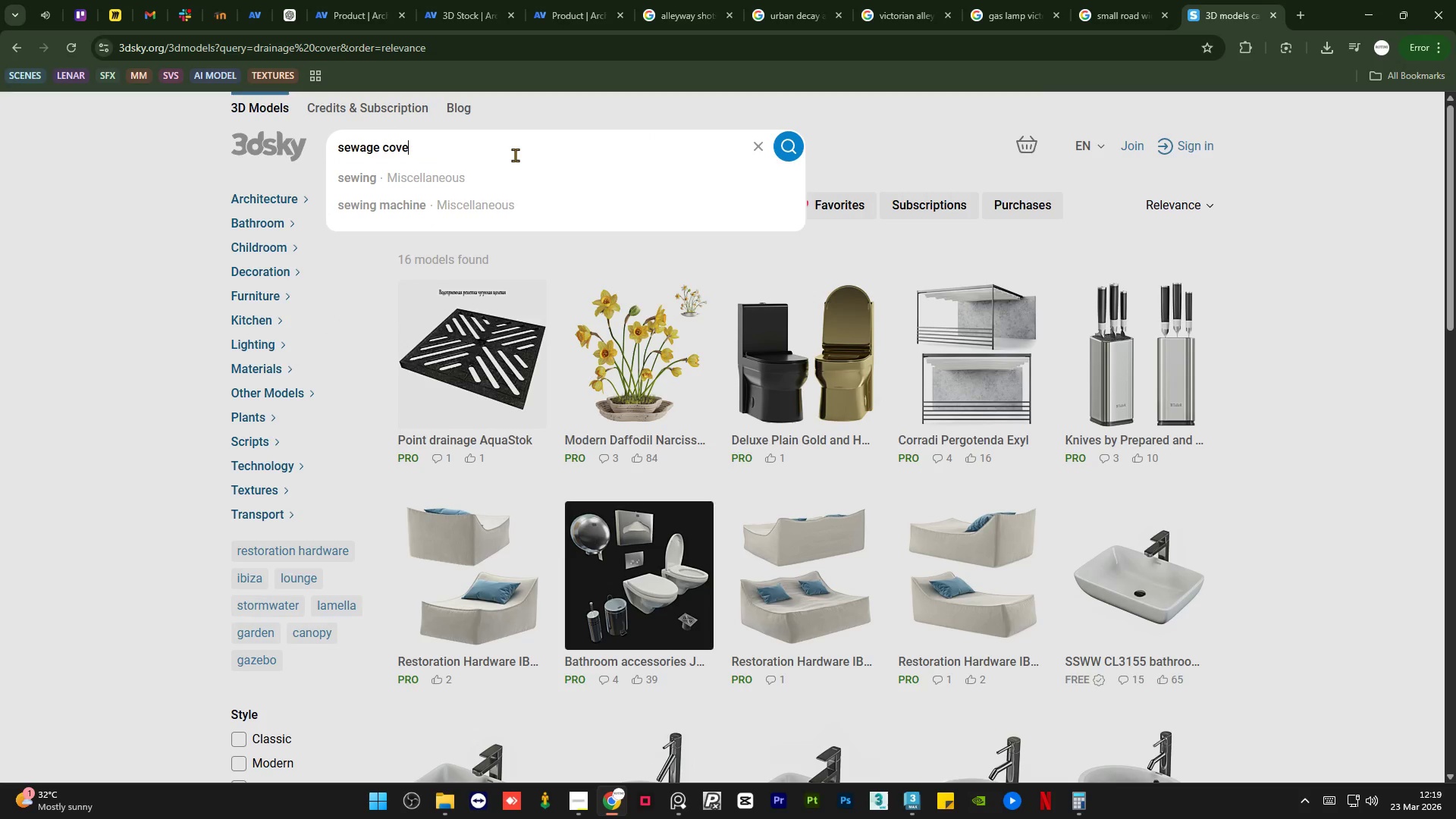 
key(Enter)
 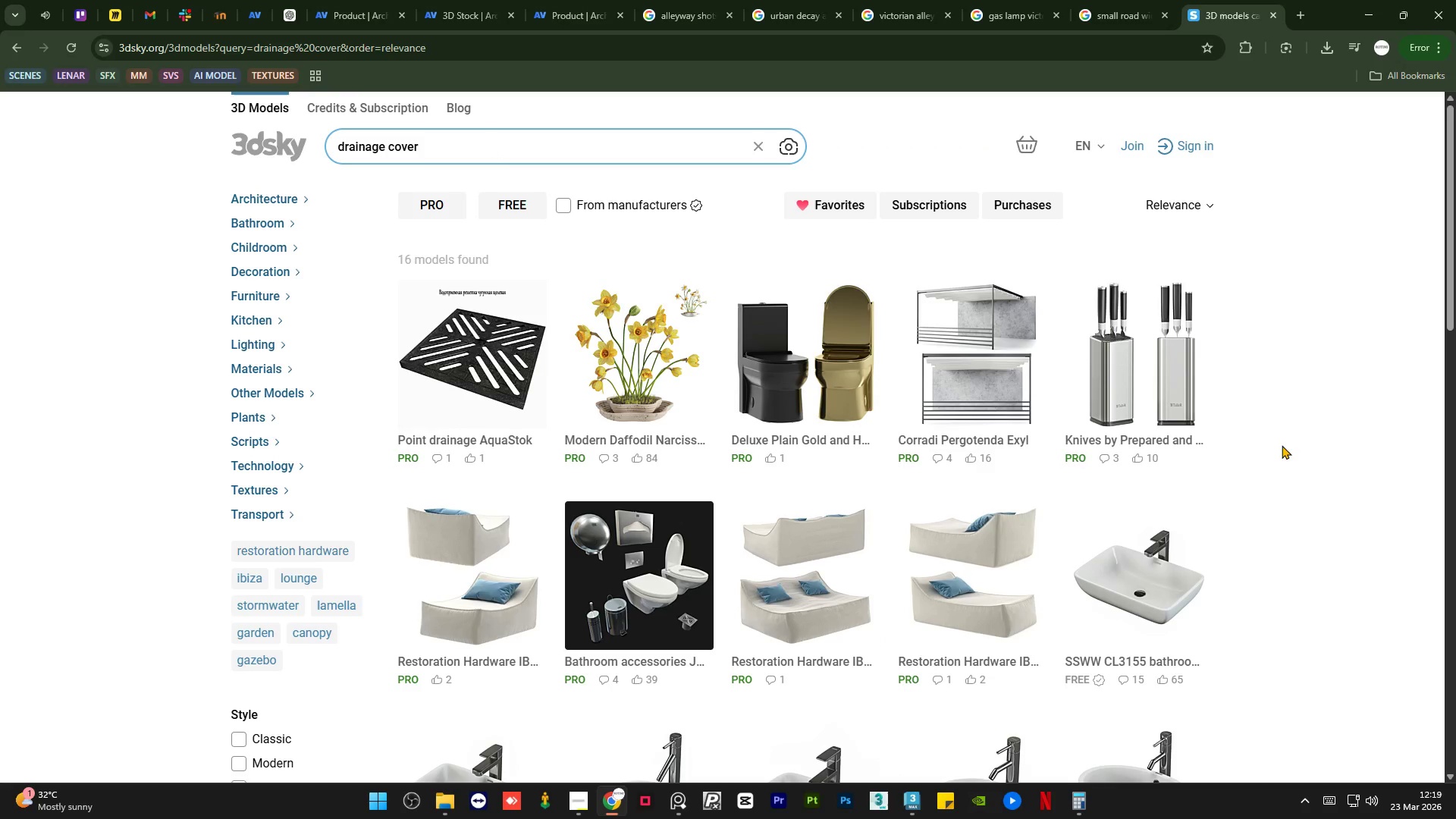 
scroll: coordinate [1227, 413], scroll_direction: up, amount: 14.0
 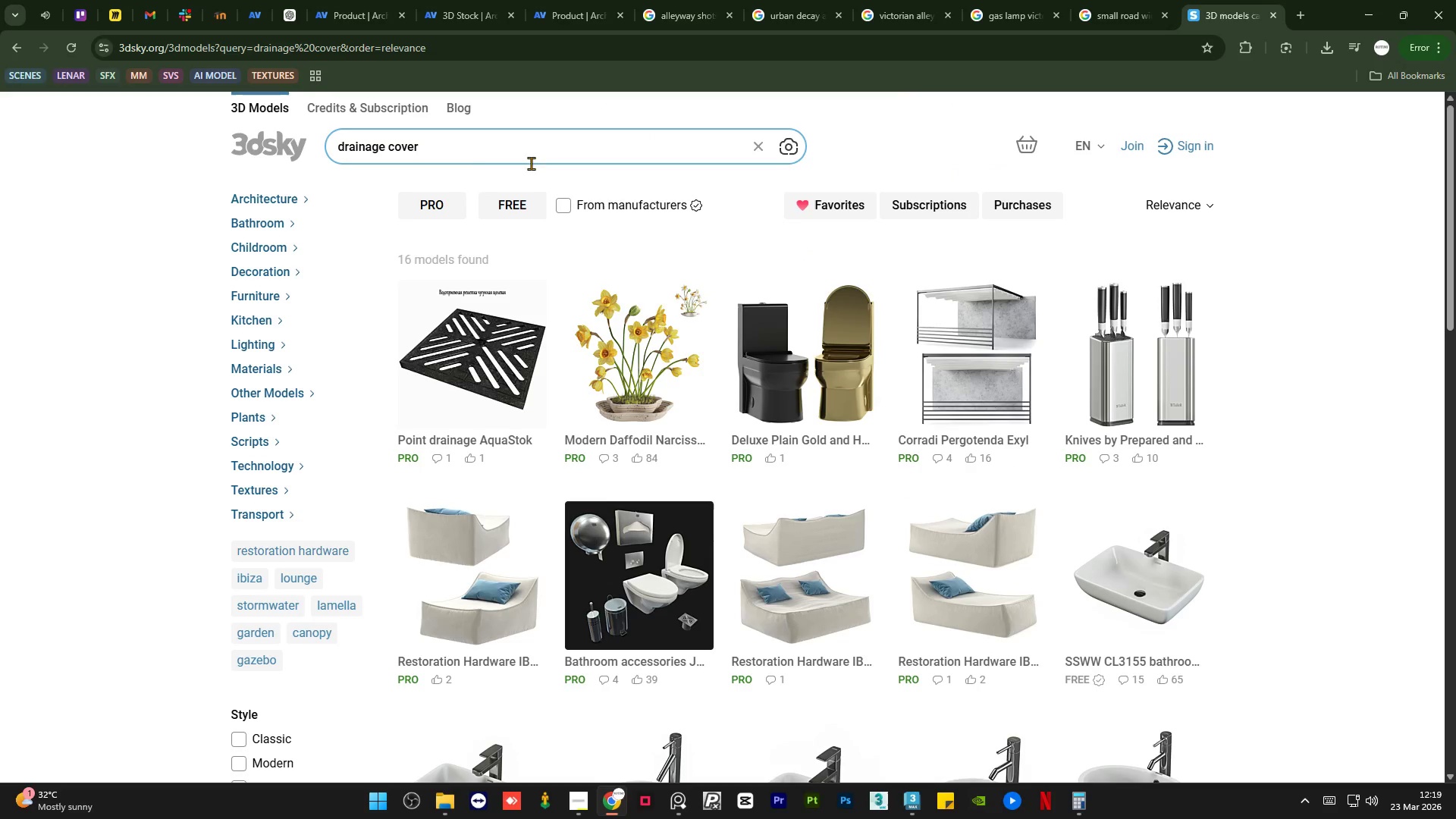 
left_click([515, 155])
 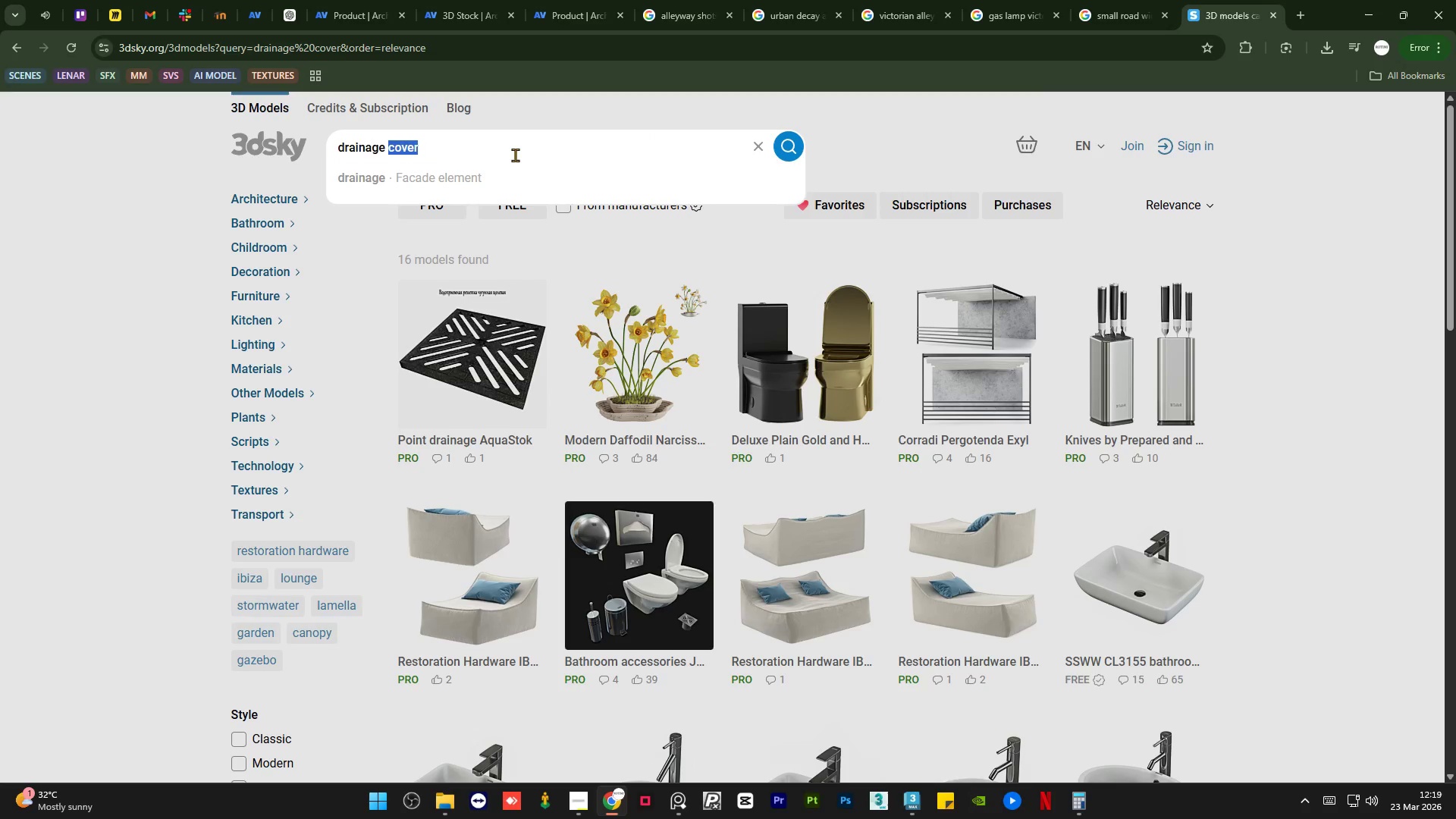 
triple_click([515, 155])
 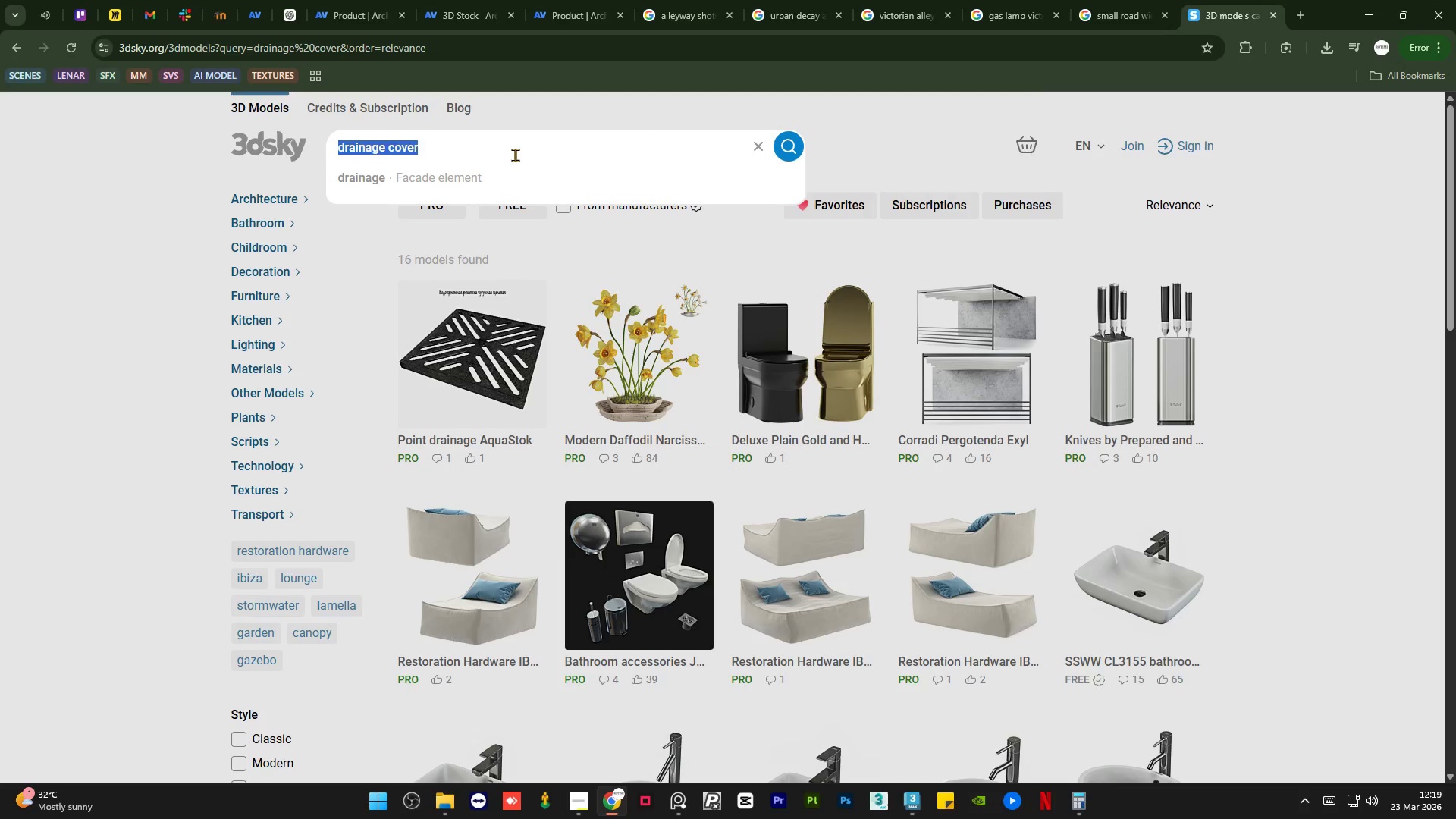 
type(sewage co ver)
 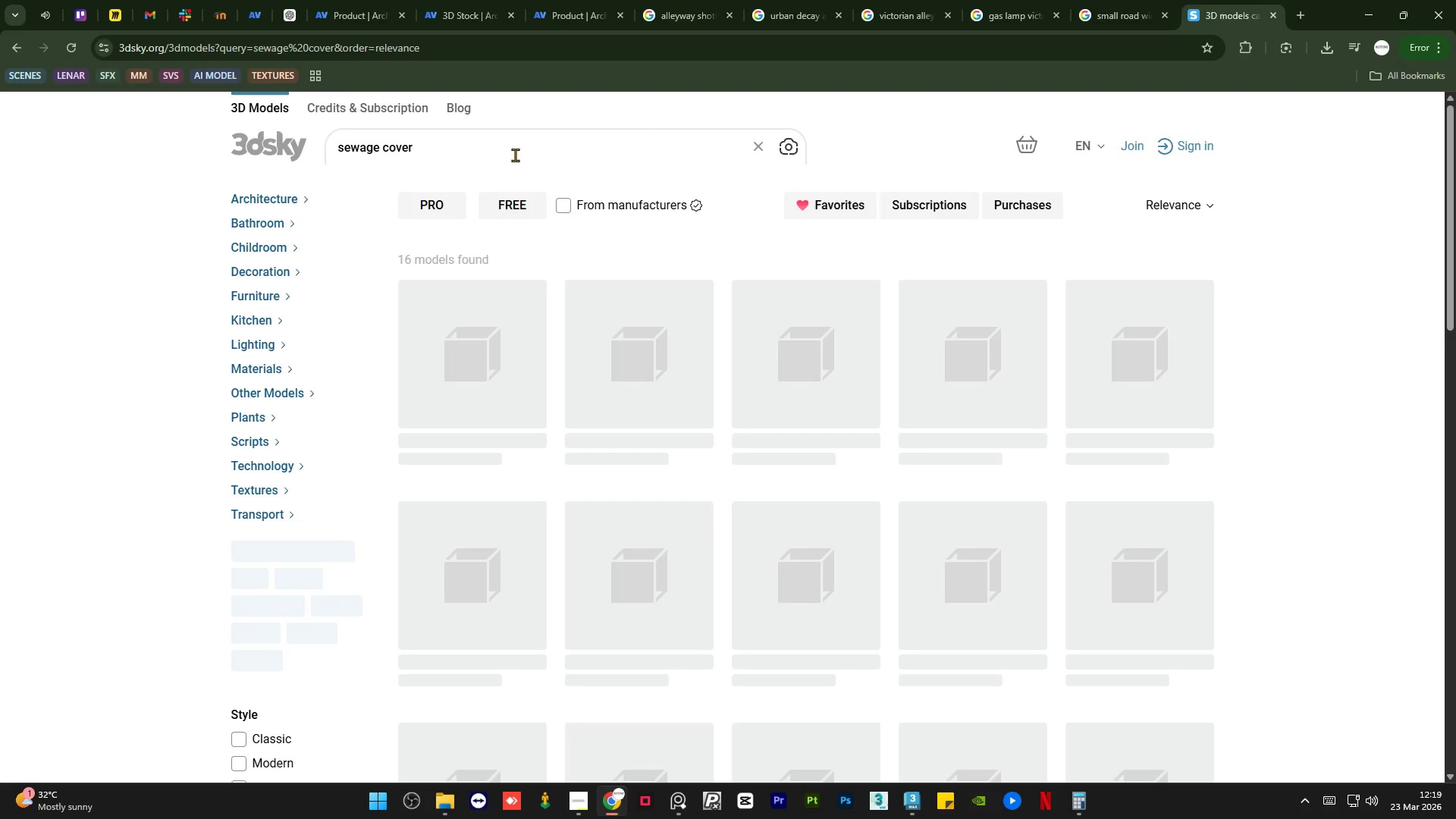 
key(Enter)
 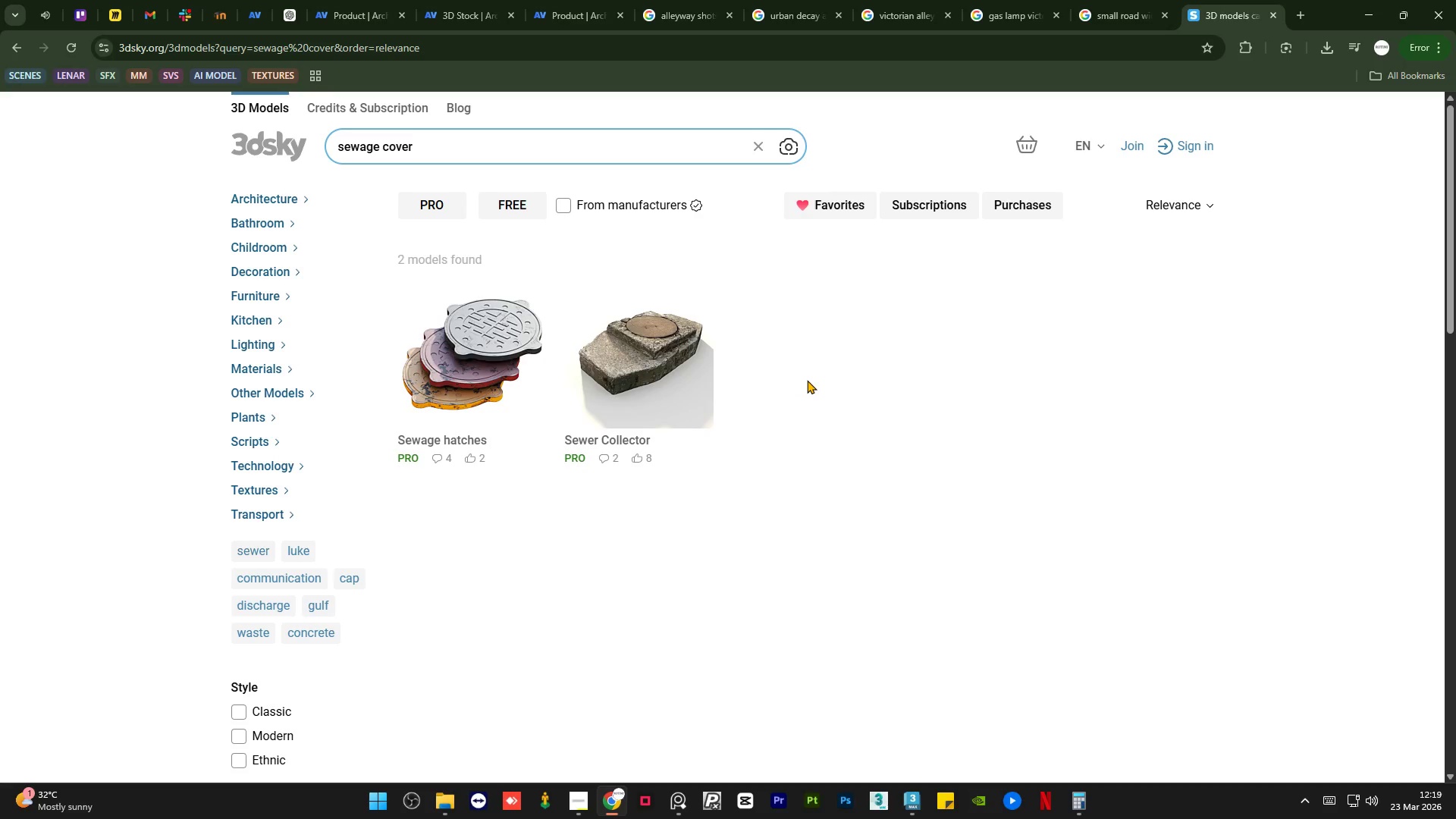 
wait(8.3)
 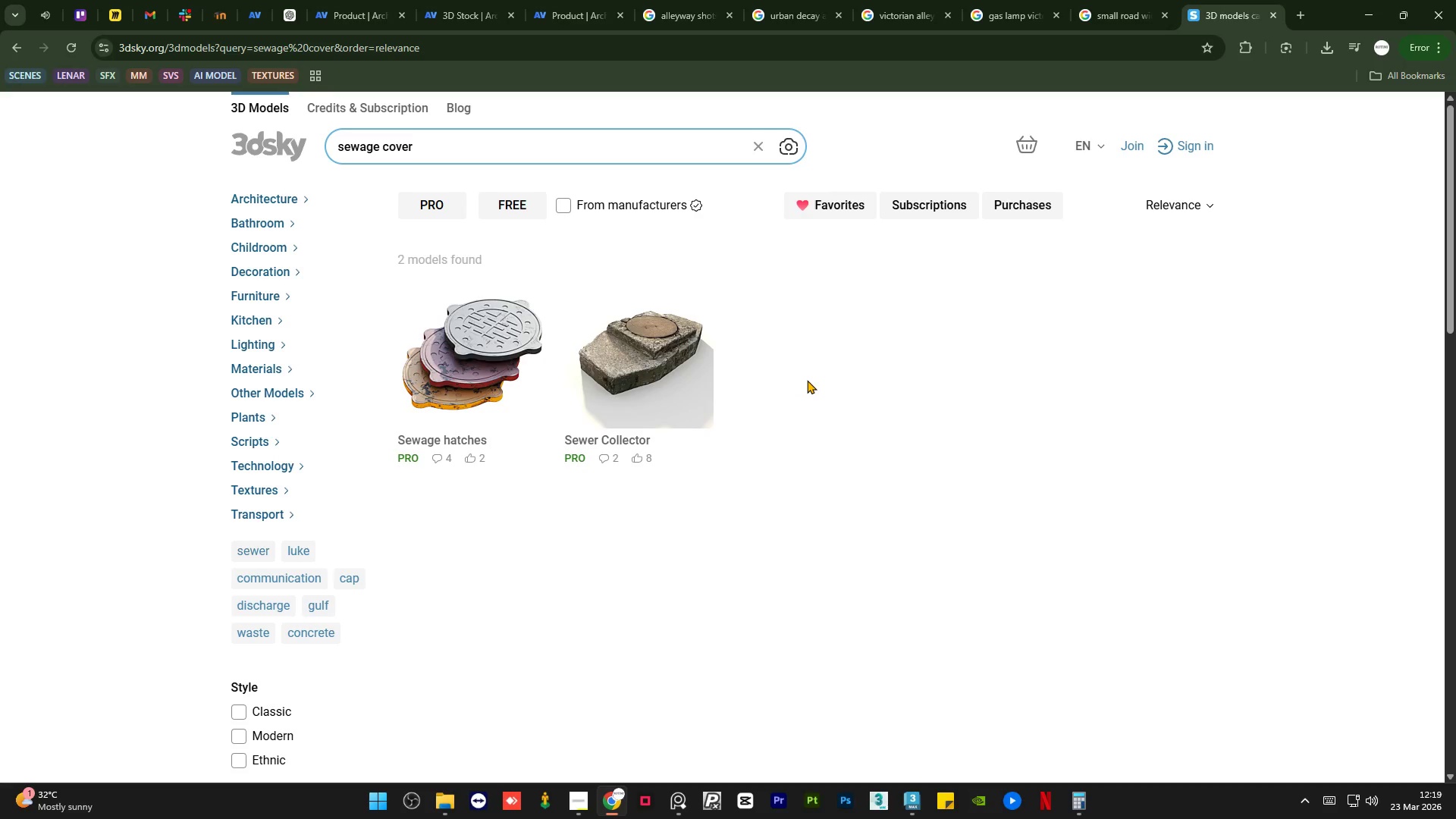 
double_click([419, 146])
 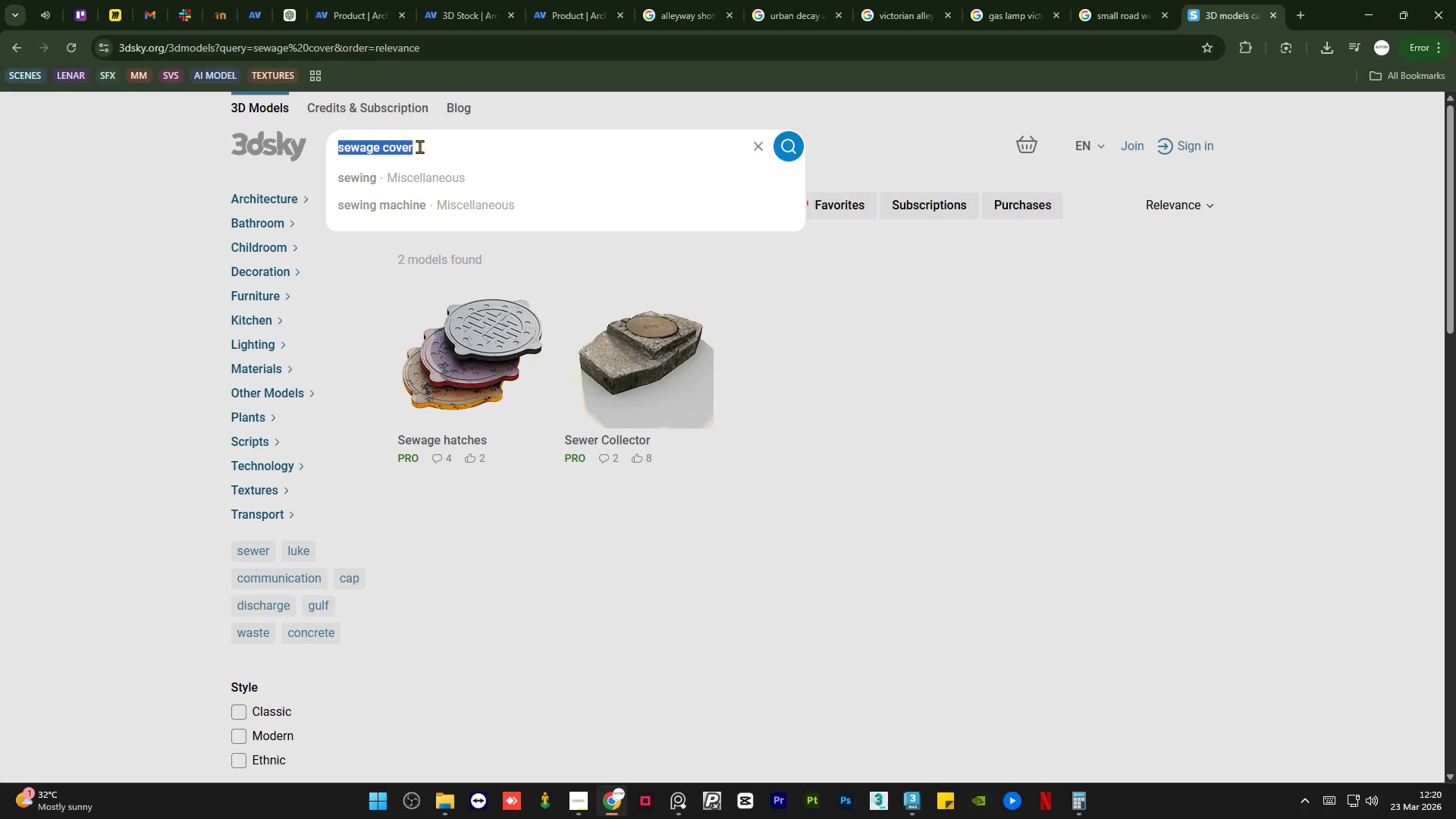 
triple_click([419, 146])
 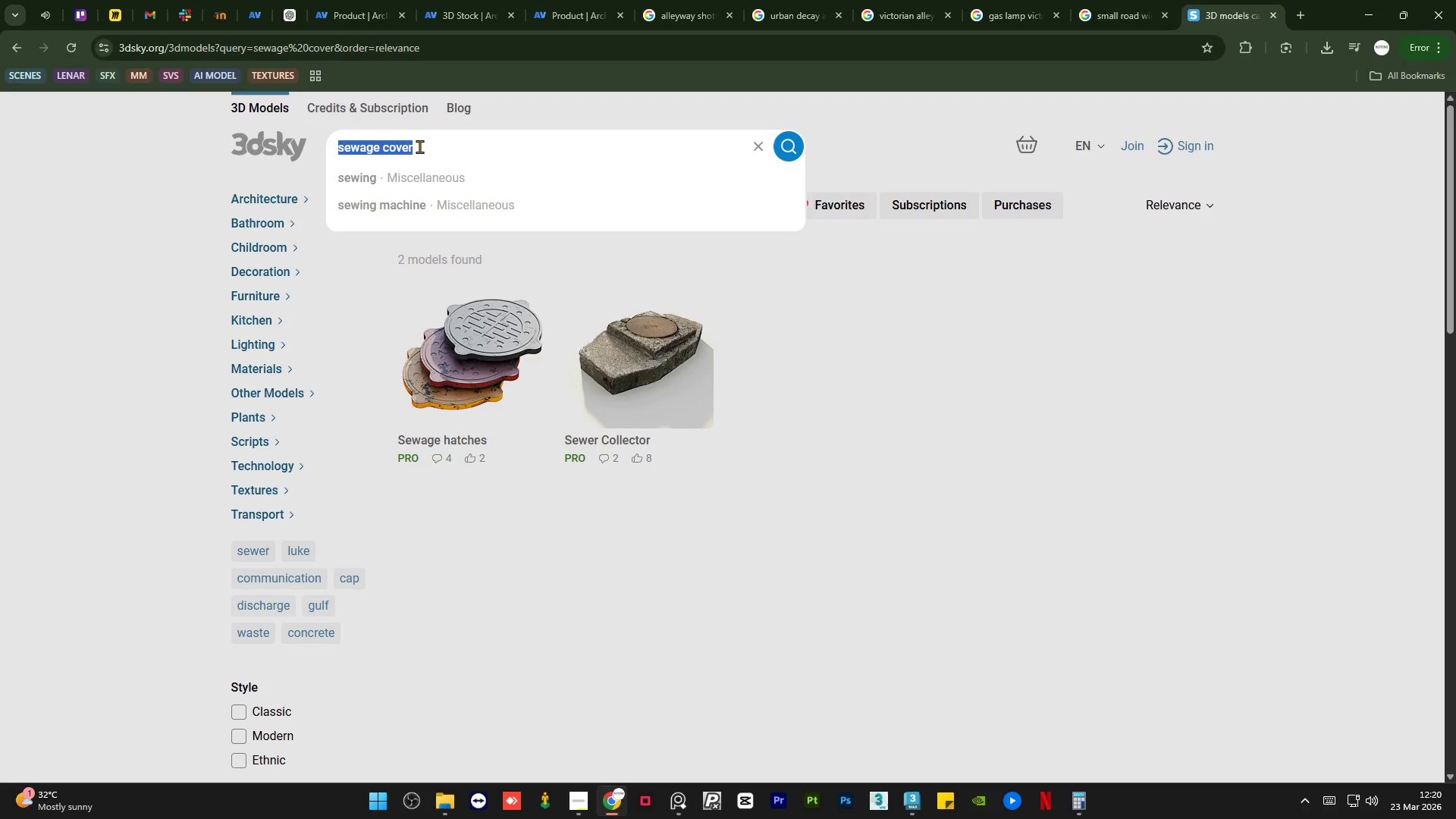 
type(gutter)
 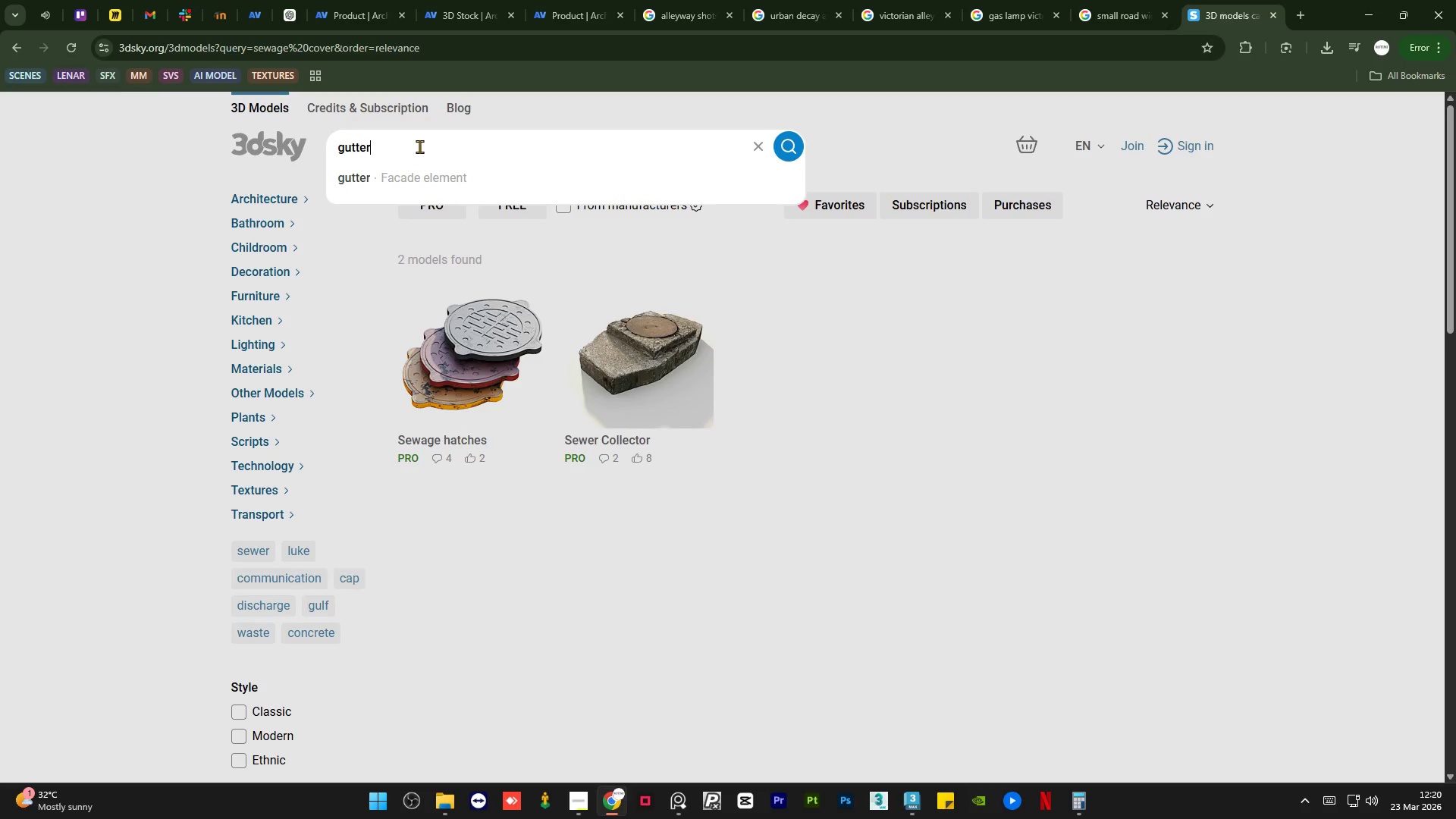 
key(Enter)
 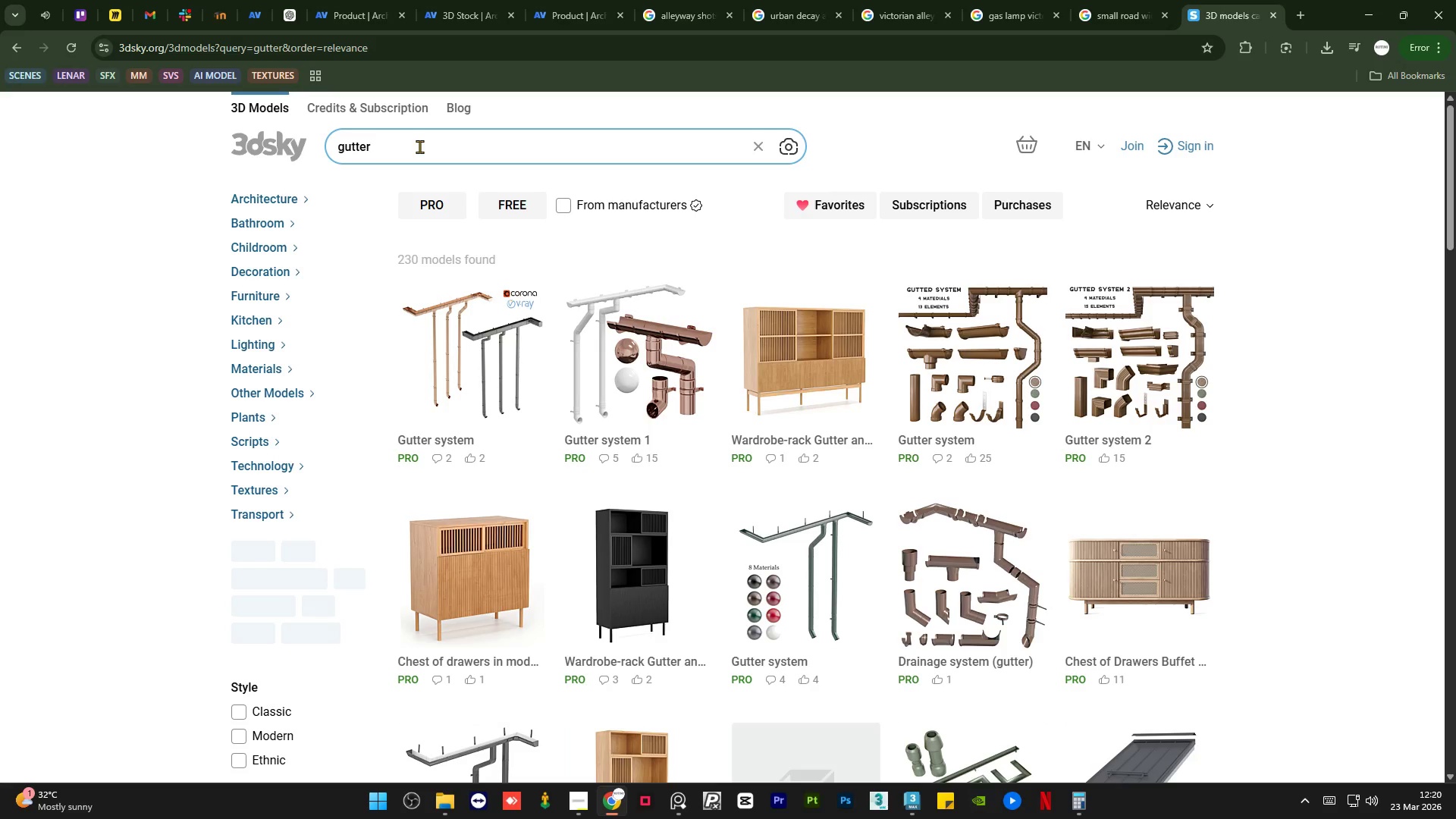 
scroll: coordinate [1264, 431], scroll_direction: down, amount: 15.0
 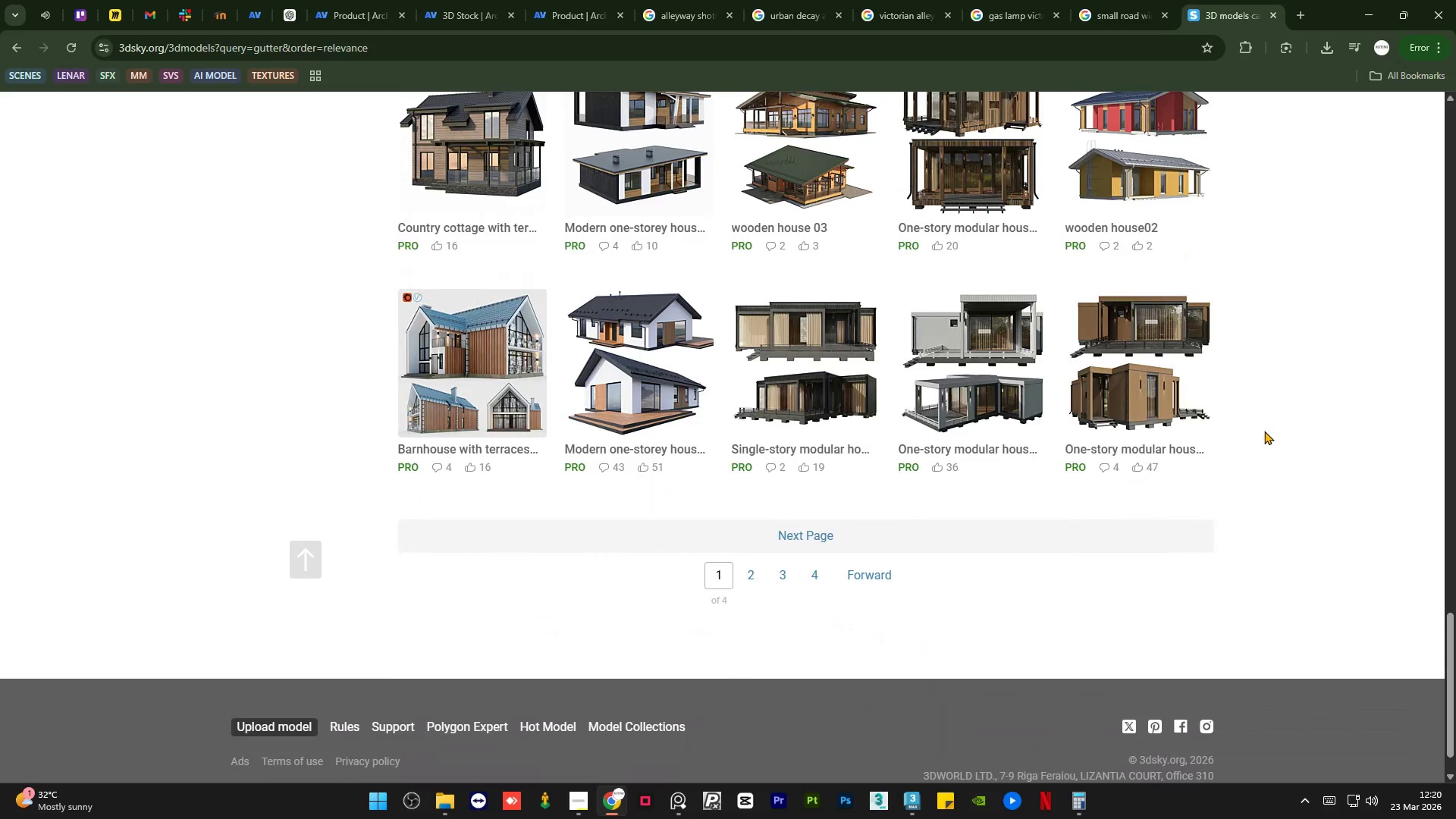 
scroll: coordinate [564, 258], scroll_direction: up, amount: 40.0
 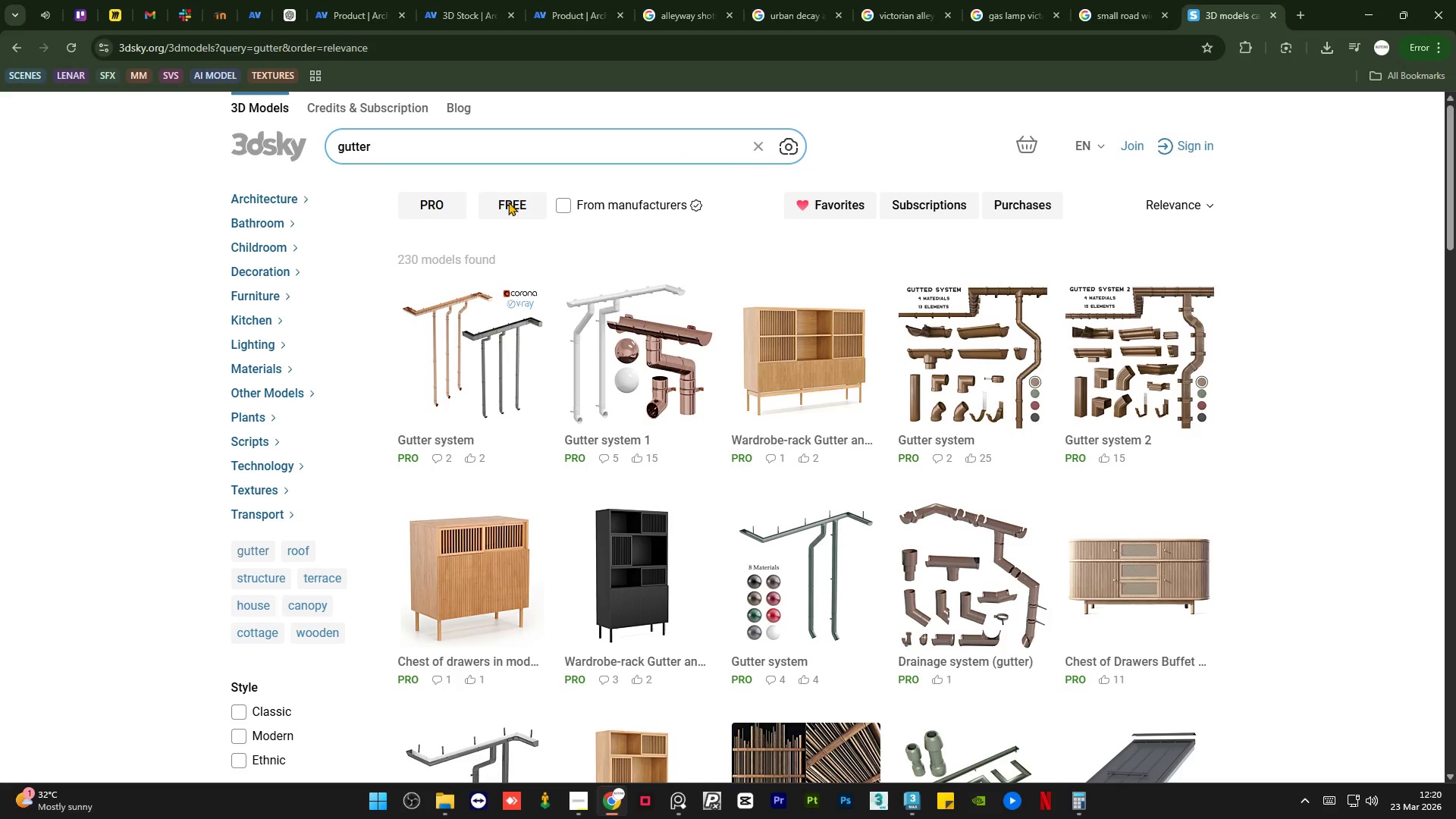 
left_click([522, 209])
 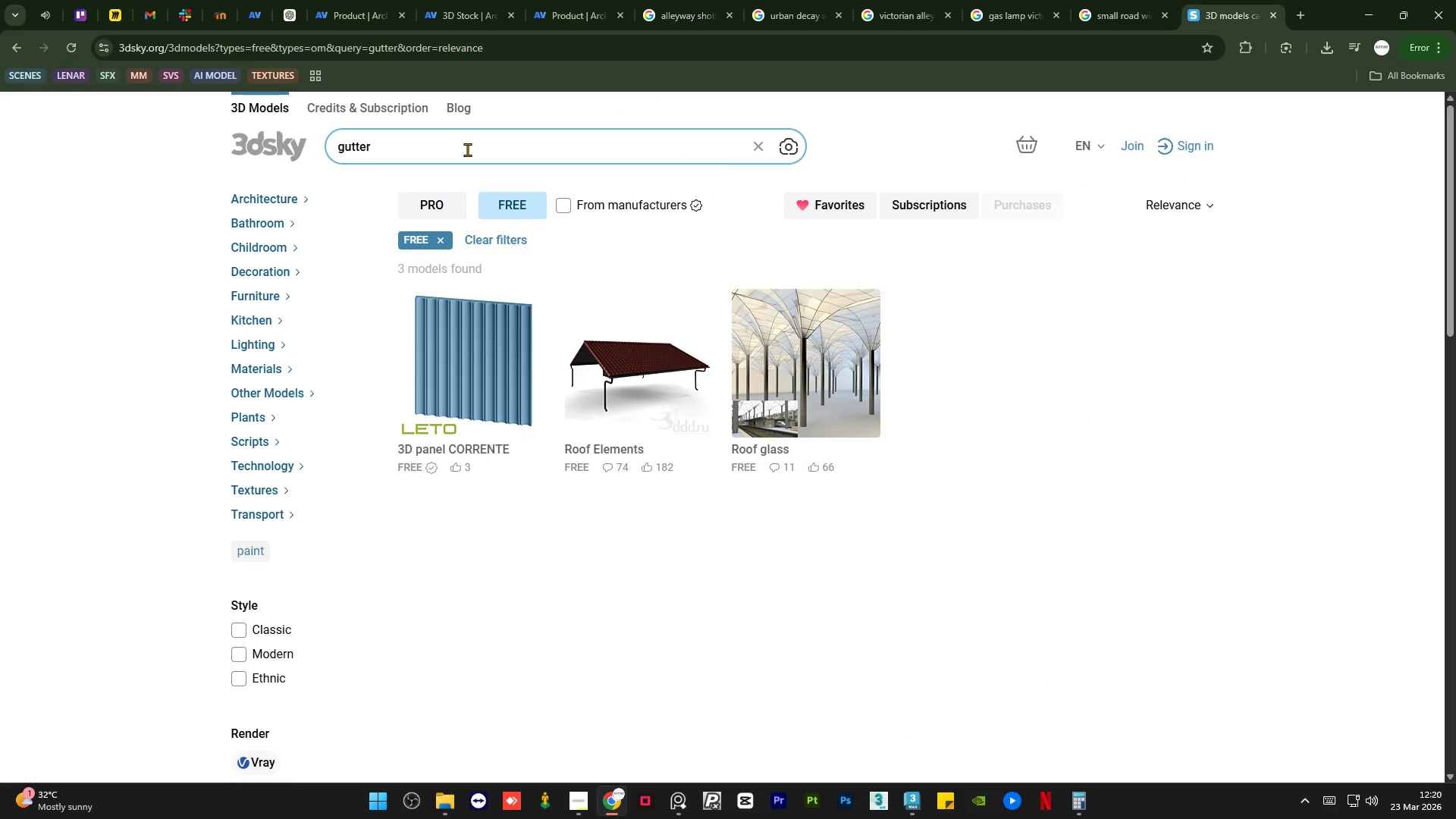 
left_click([467, 149])
 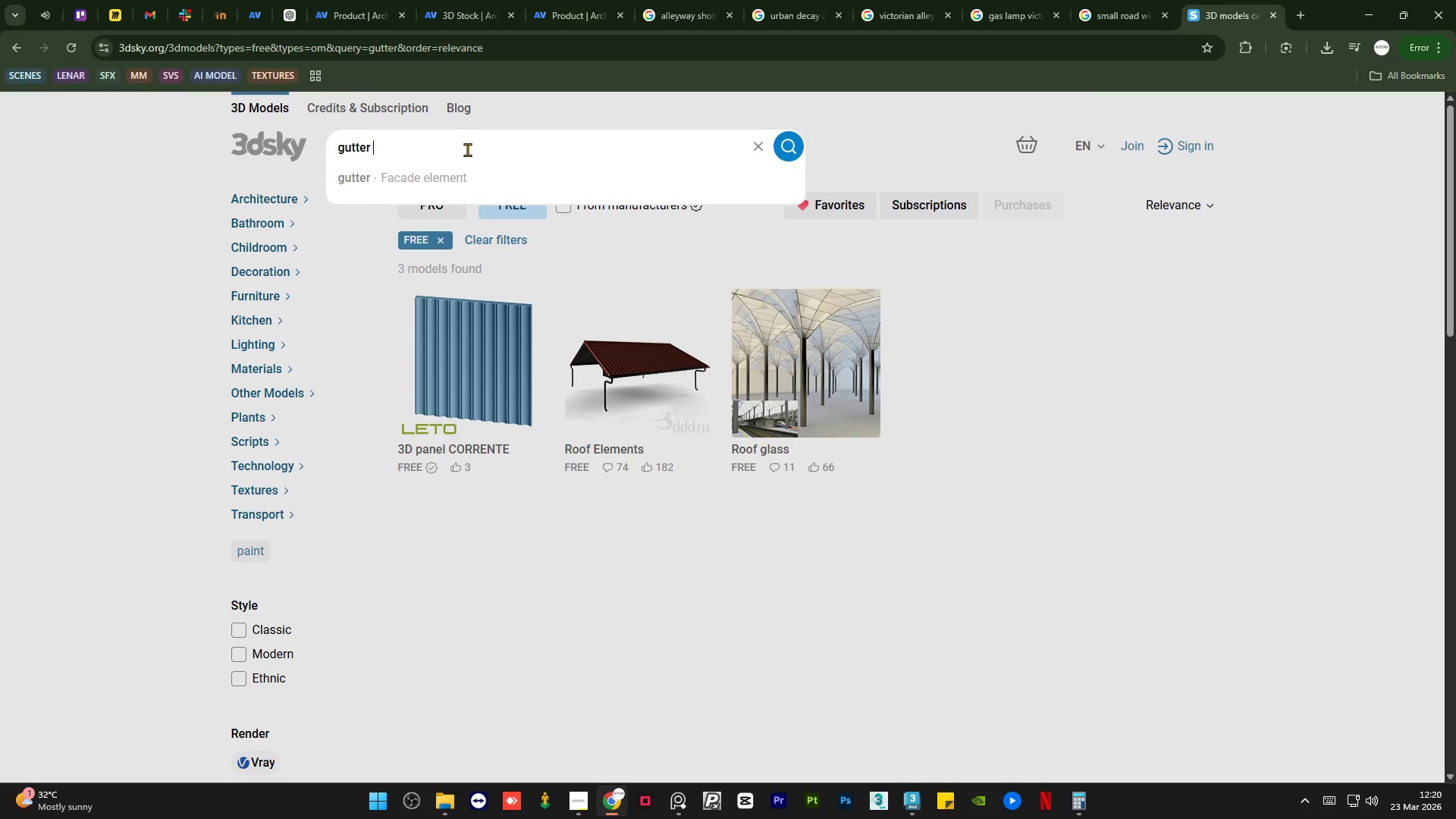 
type( cover)
 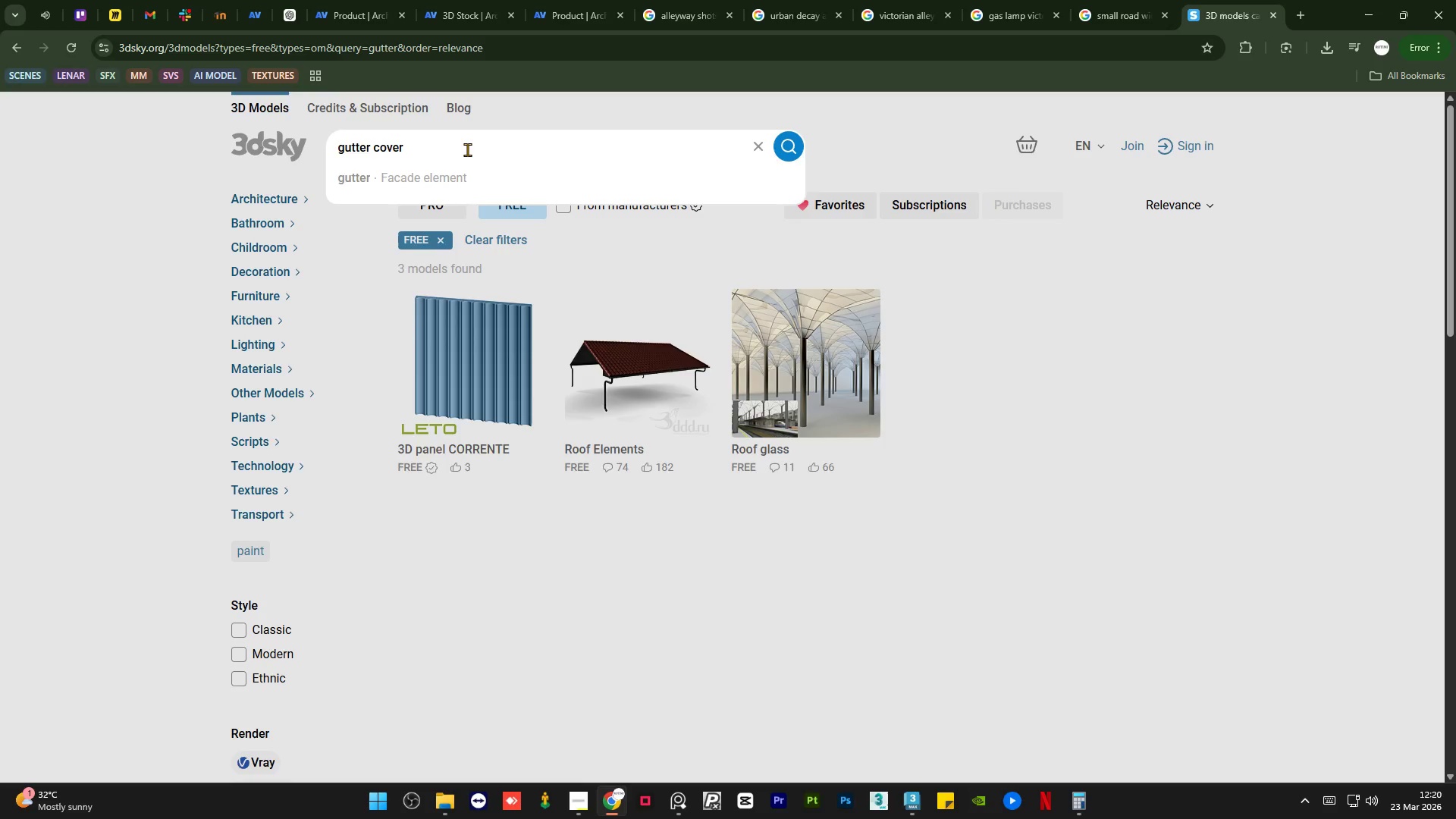 
key(Enter)
 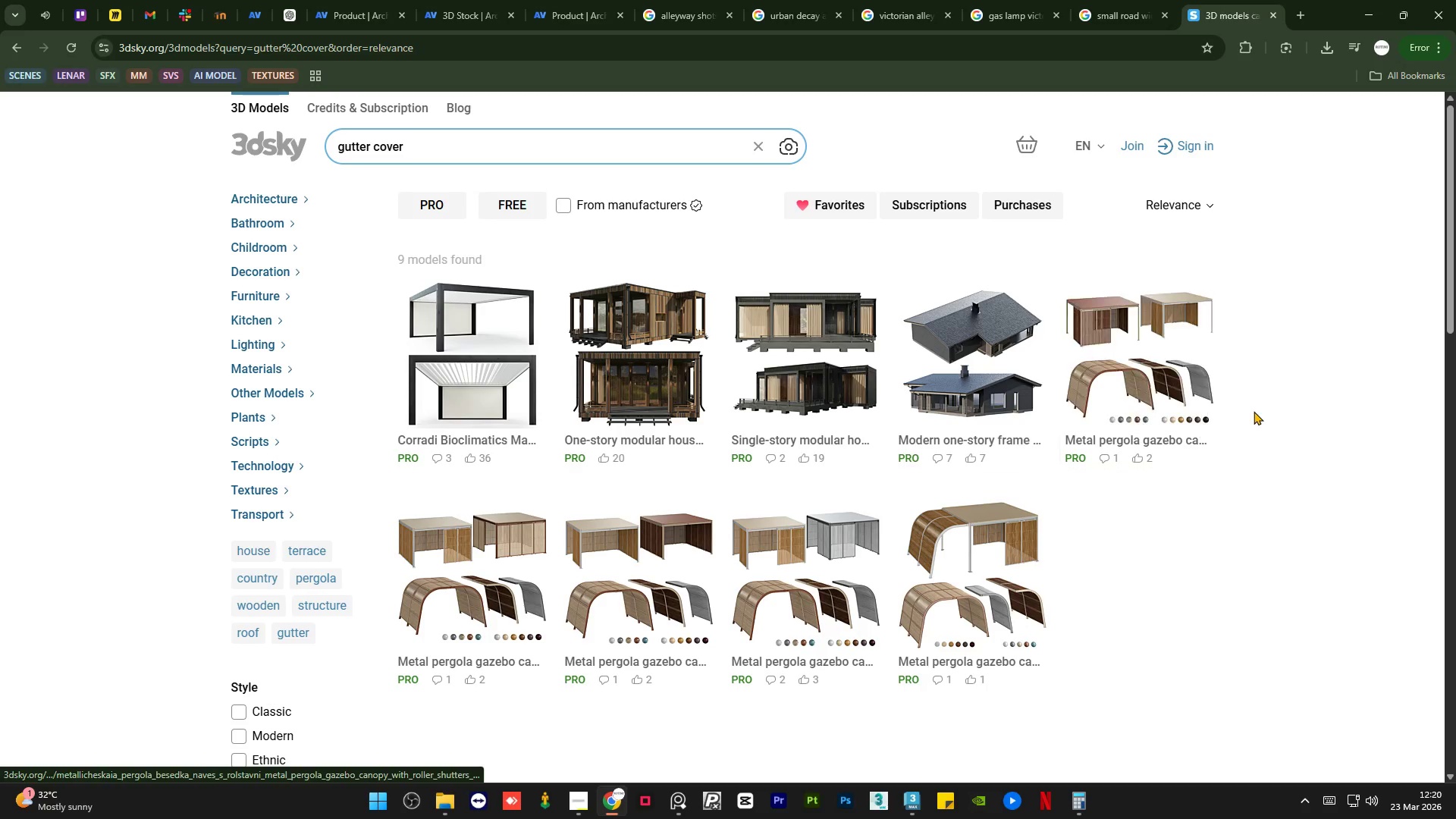 
scroll: coordinate [1279, 397], scroll_direction: up, amount: 1.0
 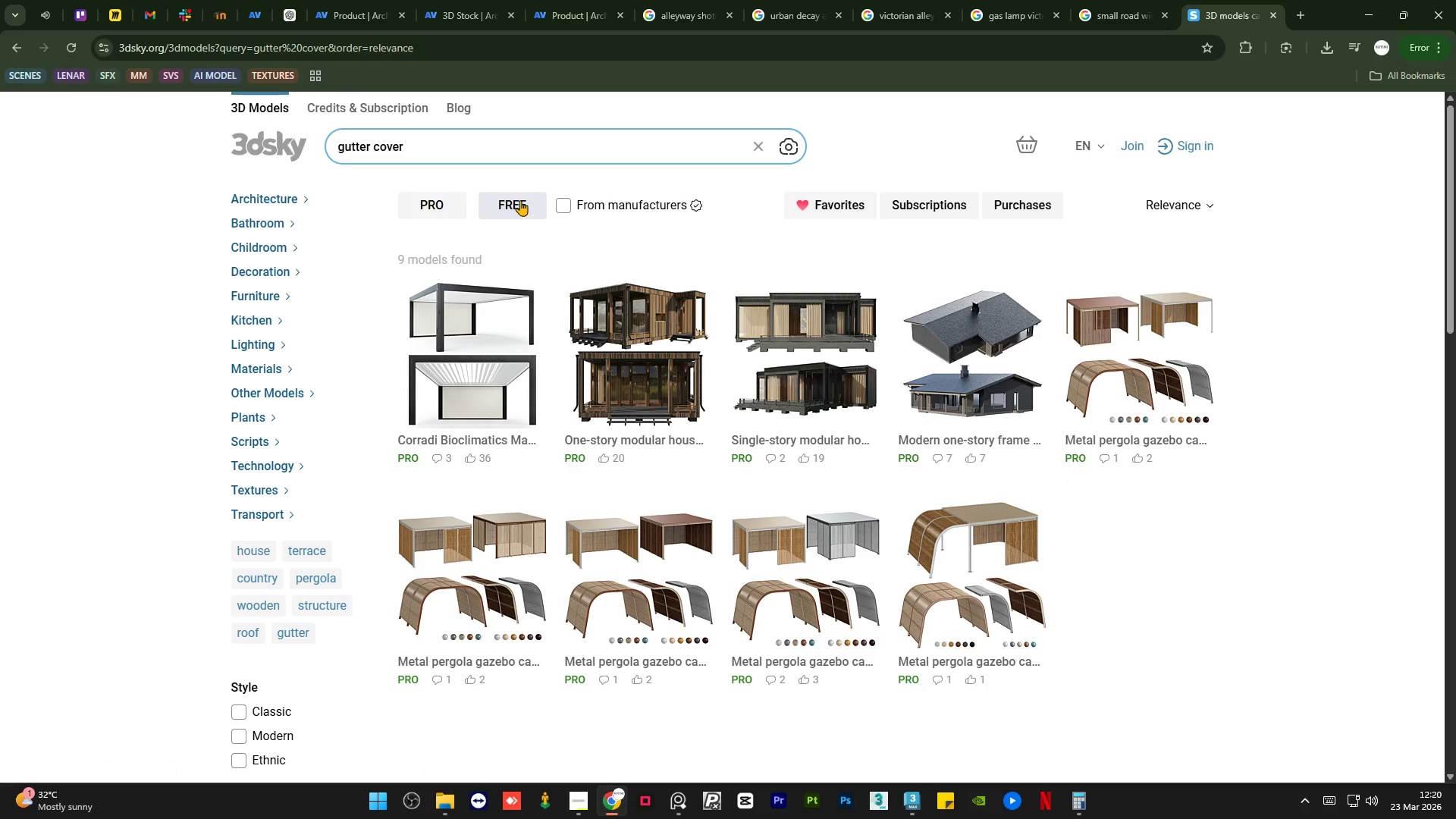 
left_click([520, 200])
 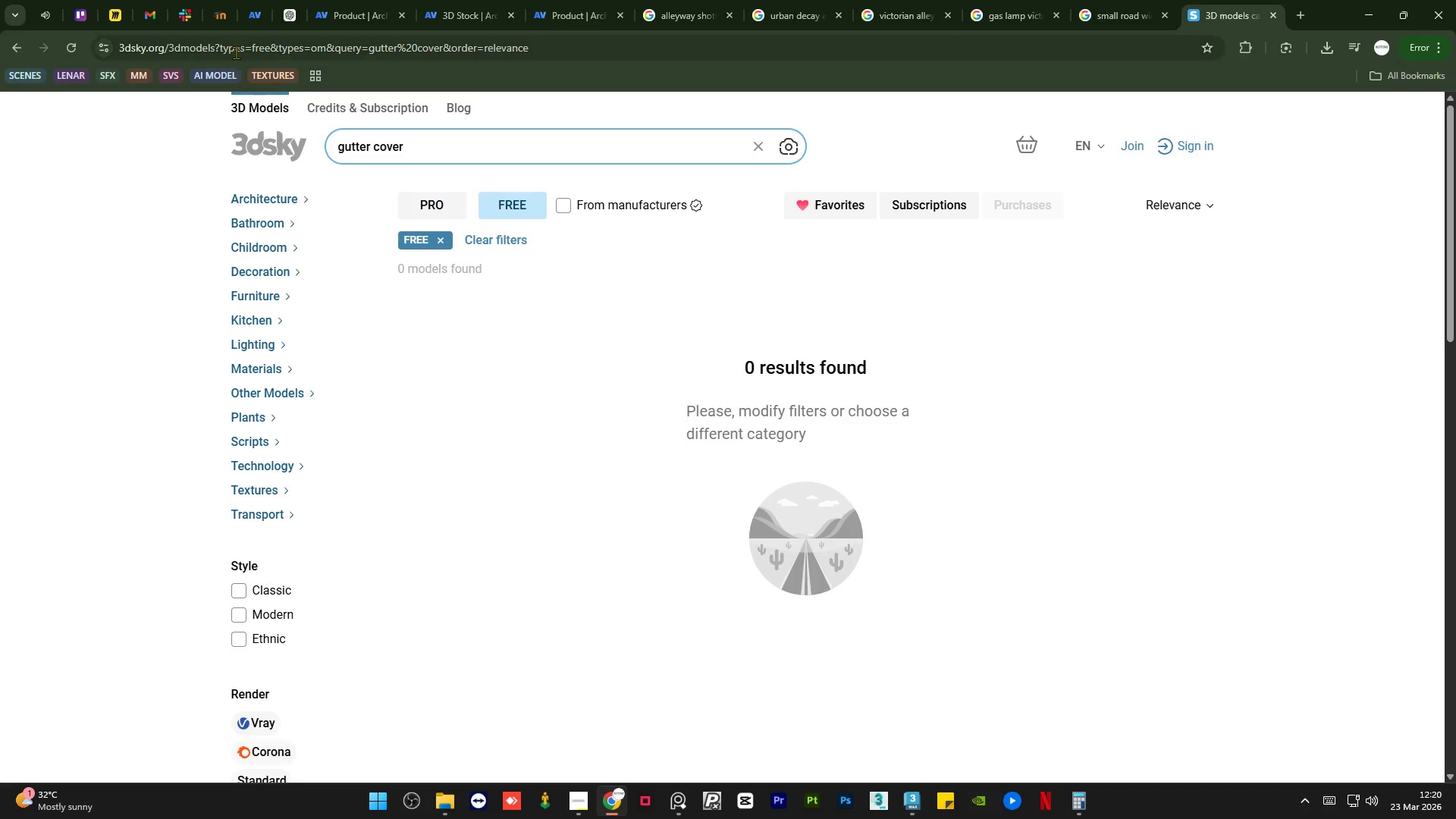 
left_click([256, 12])
 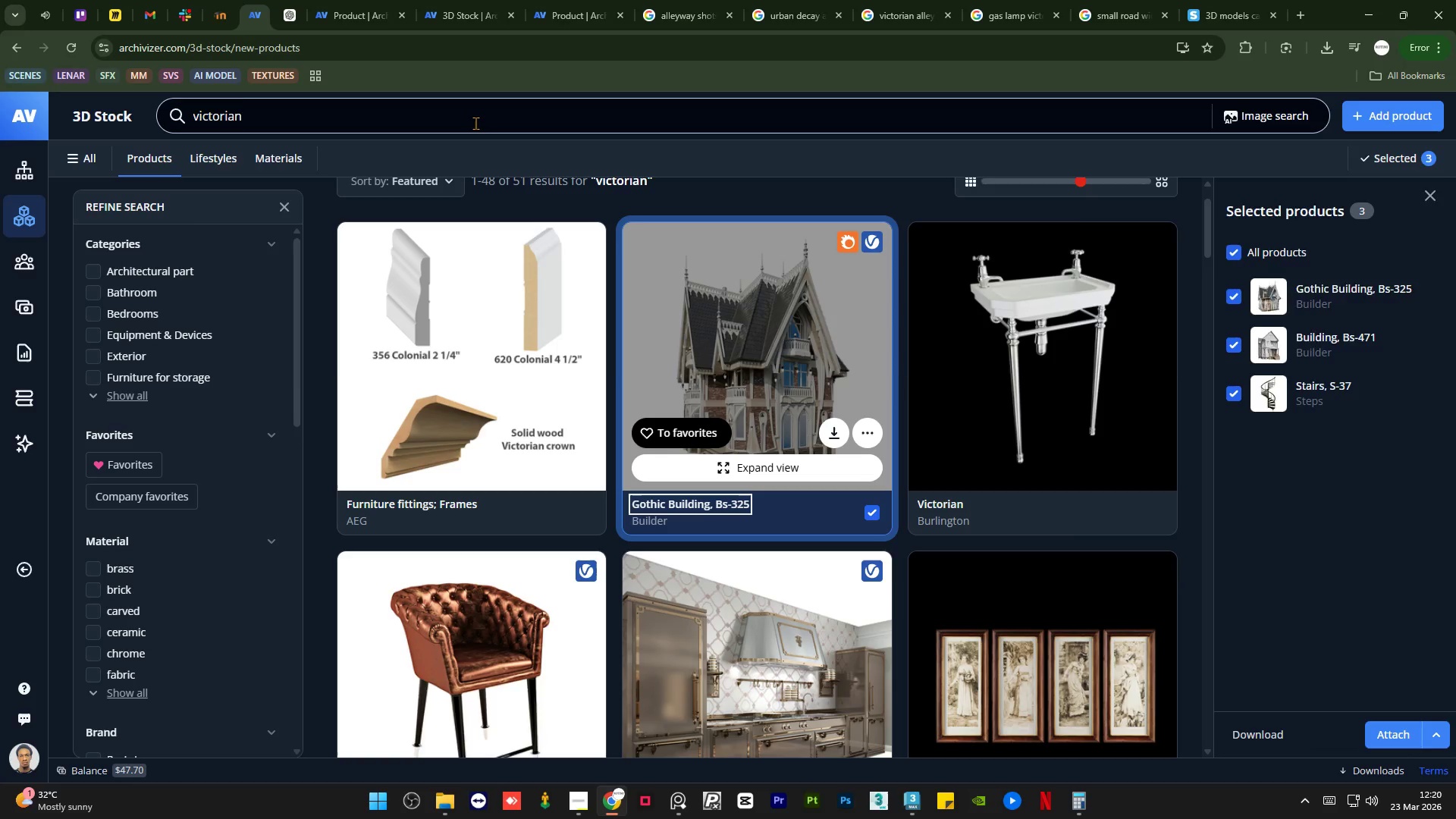 
double_click([469, 122])
 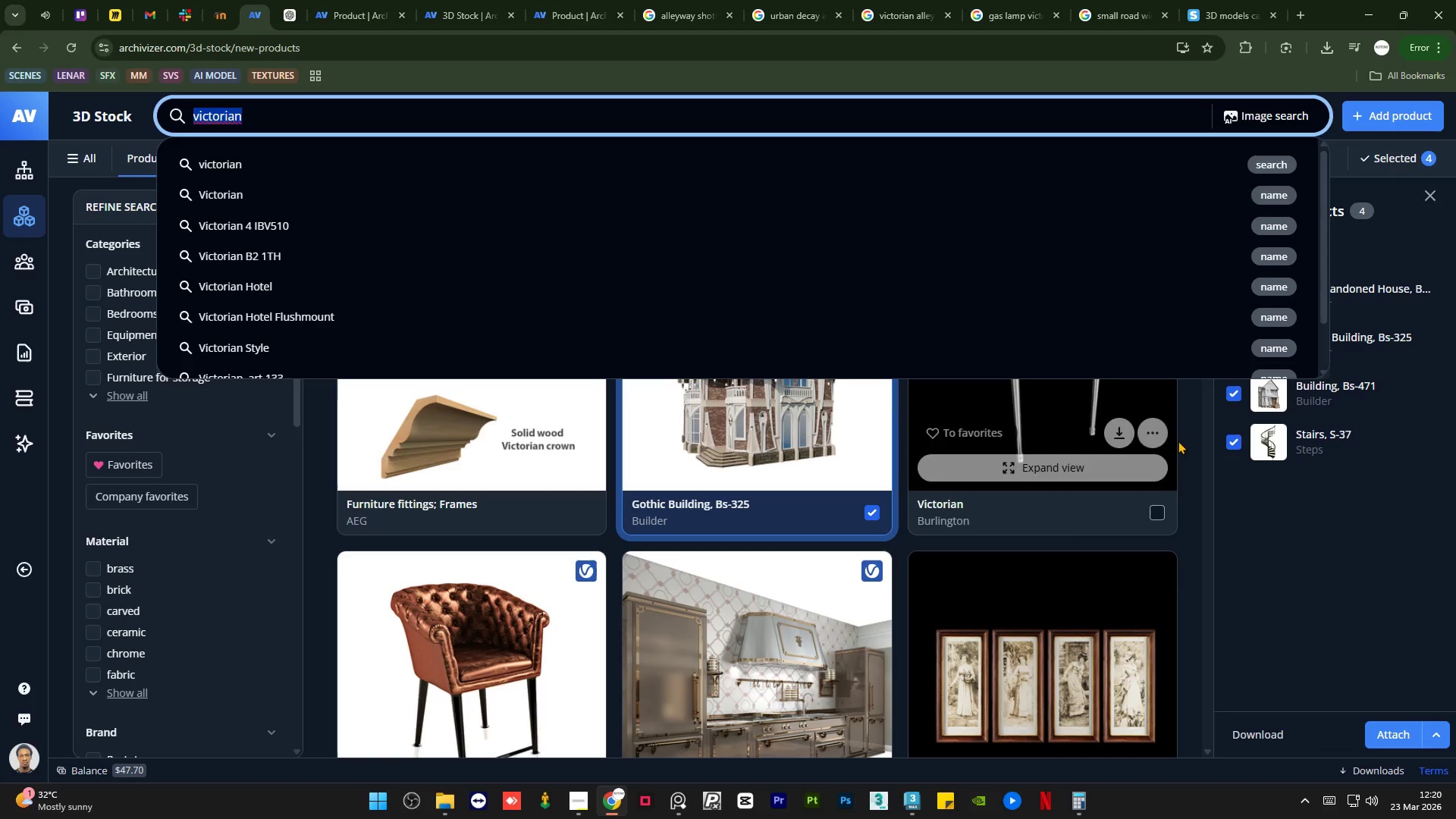 
left_click([1200, 525])
 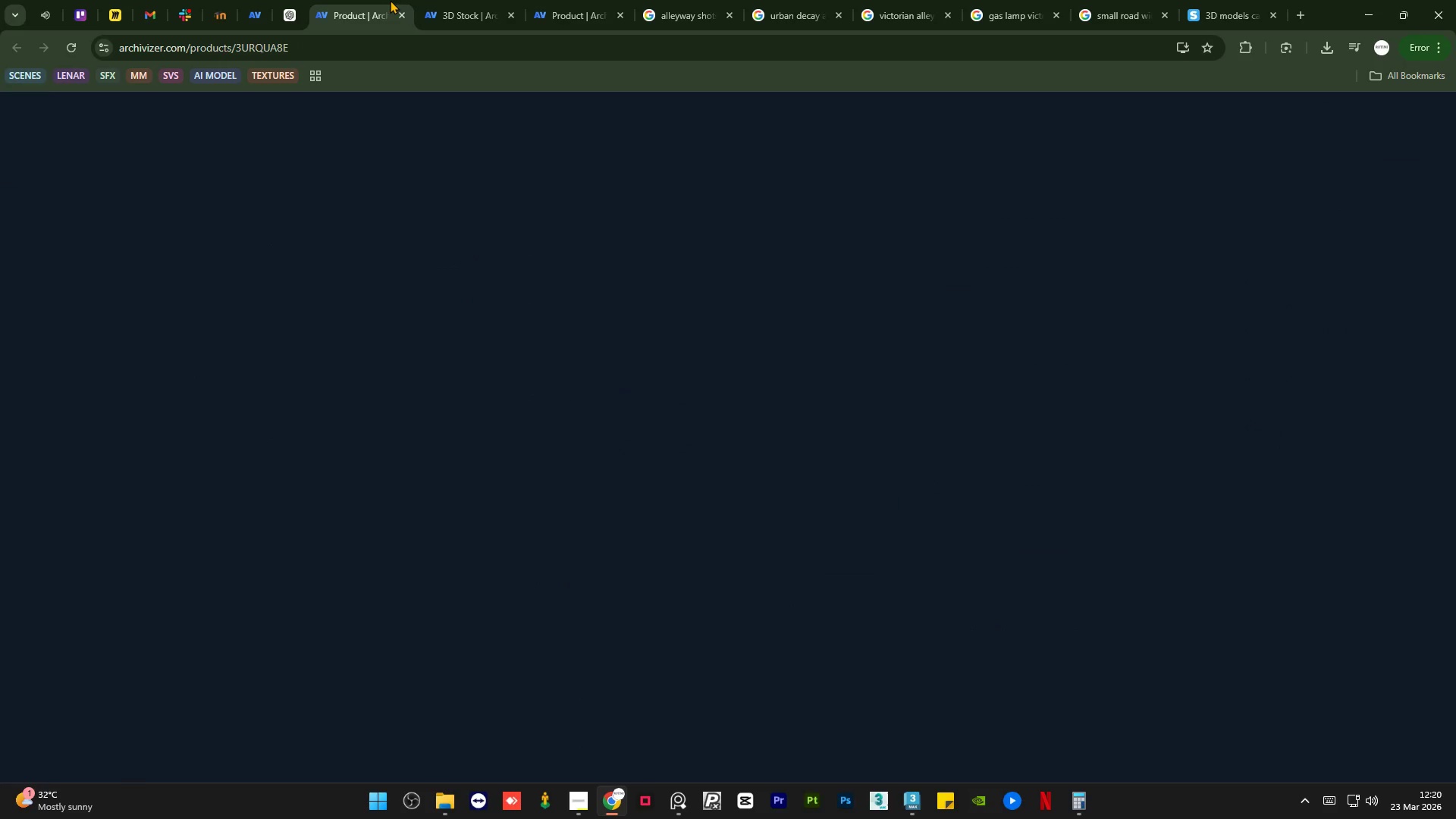 
scroll: coordinate [528, 369], scroll_direction: up, amount: 7.0
 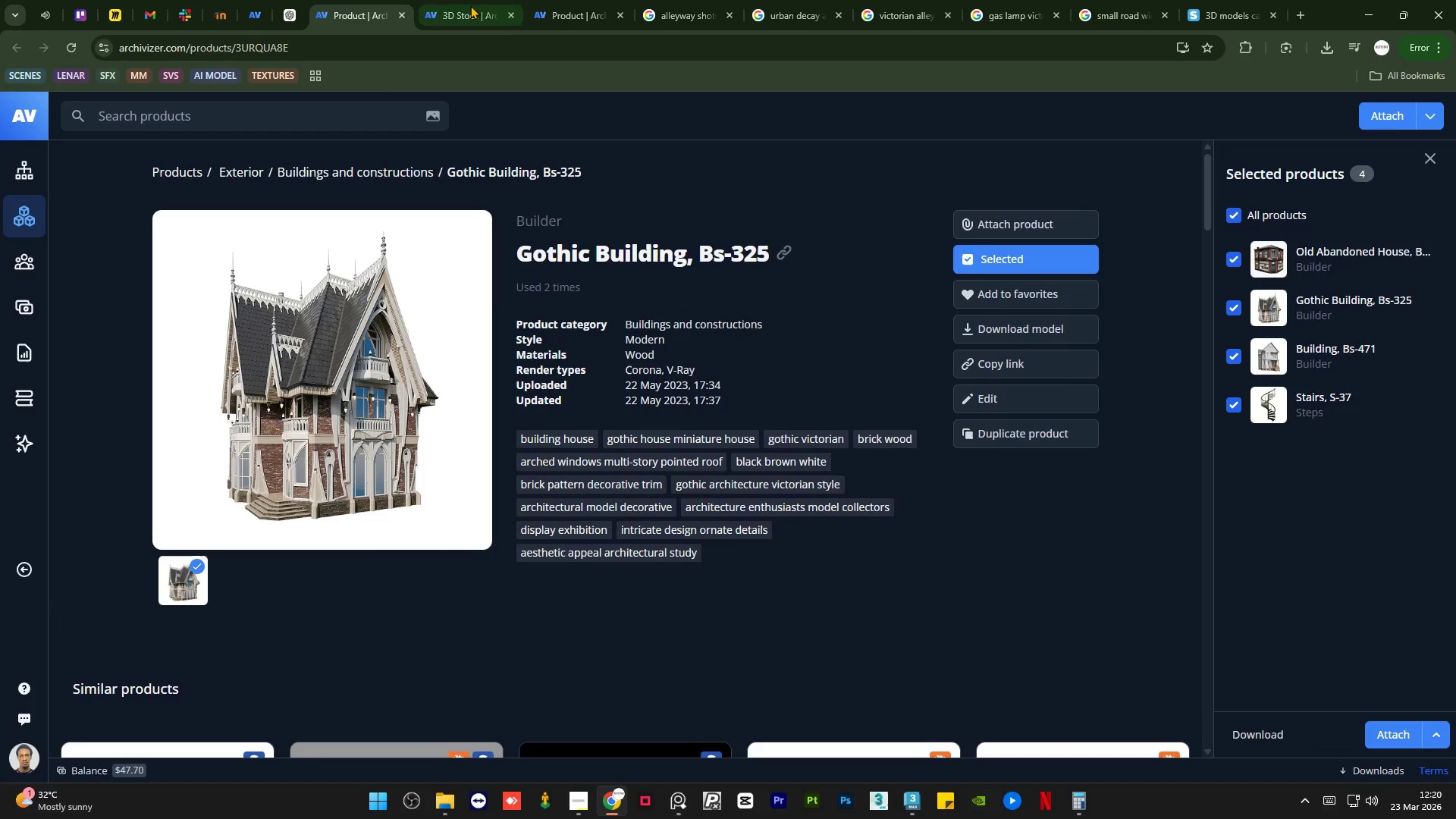 
left_click([470, 0])
 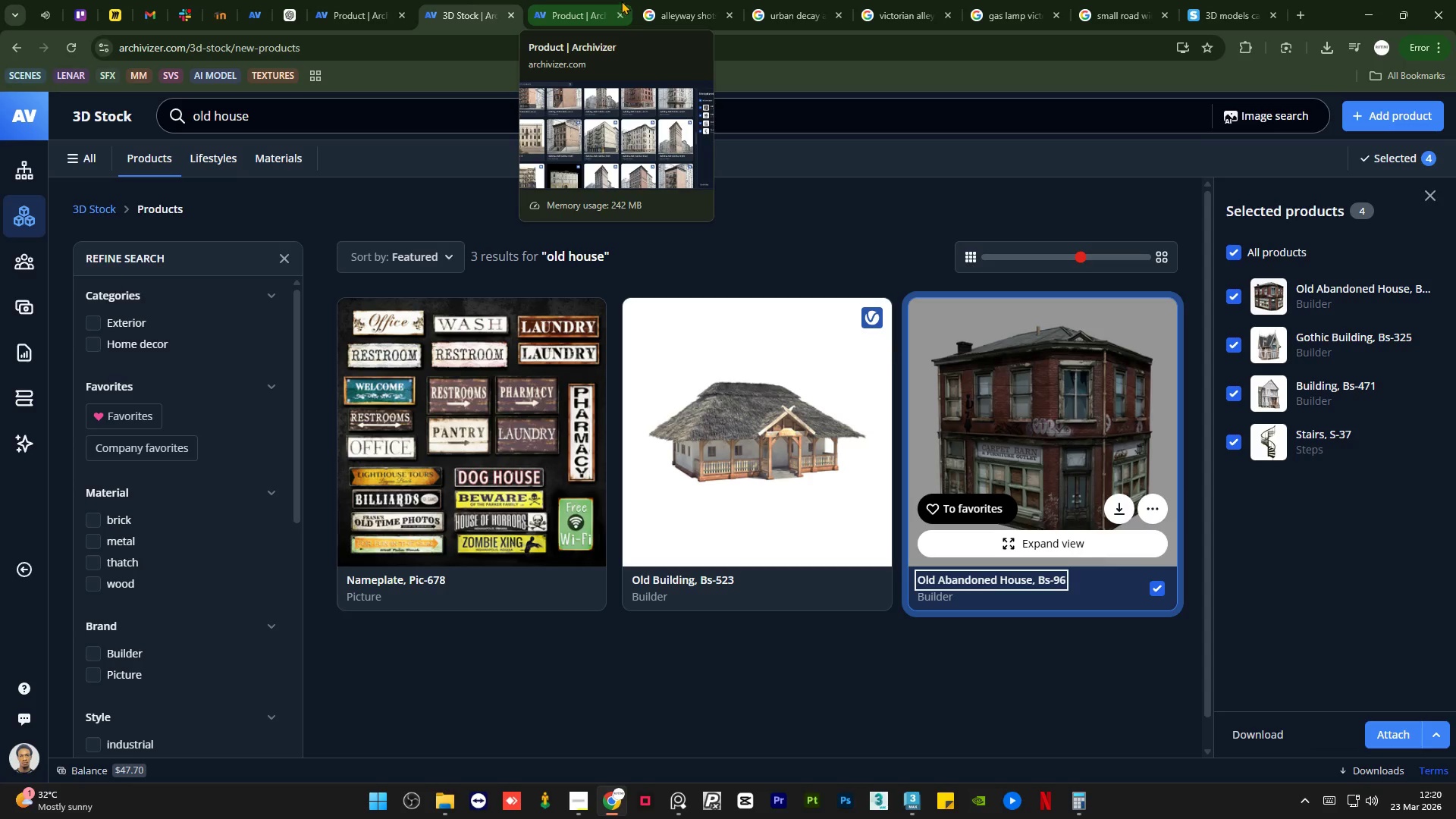 
left_click([579, 0])
 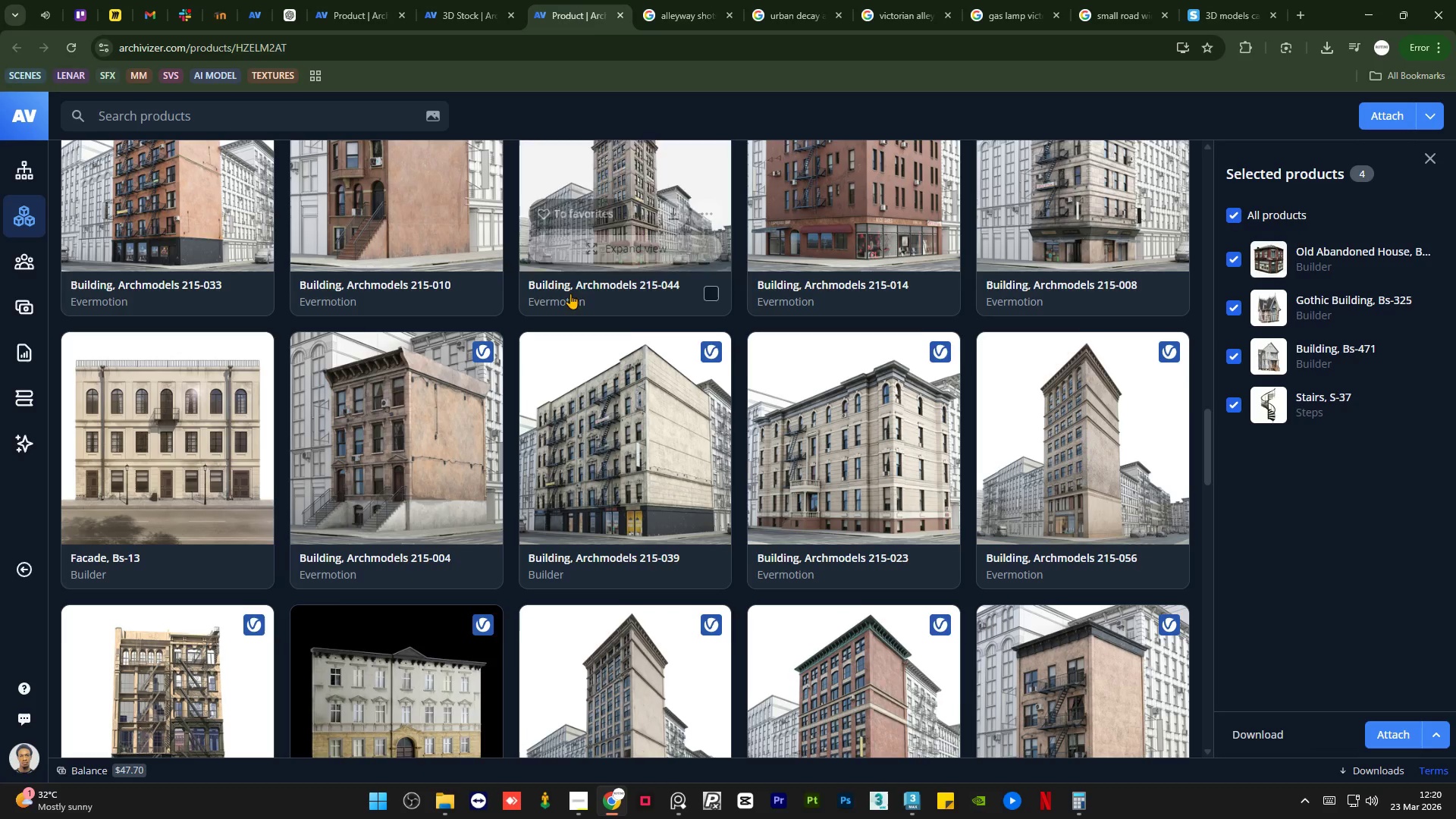 
scroll: coordinate [573, 303], scroll_direction: up, amount: 36.0
 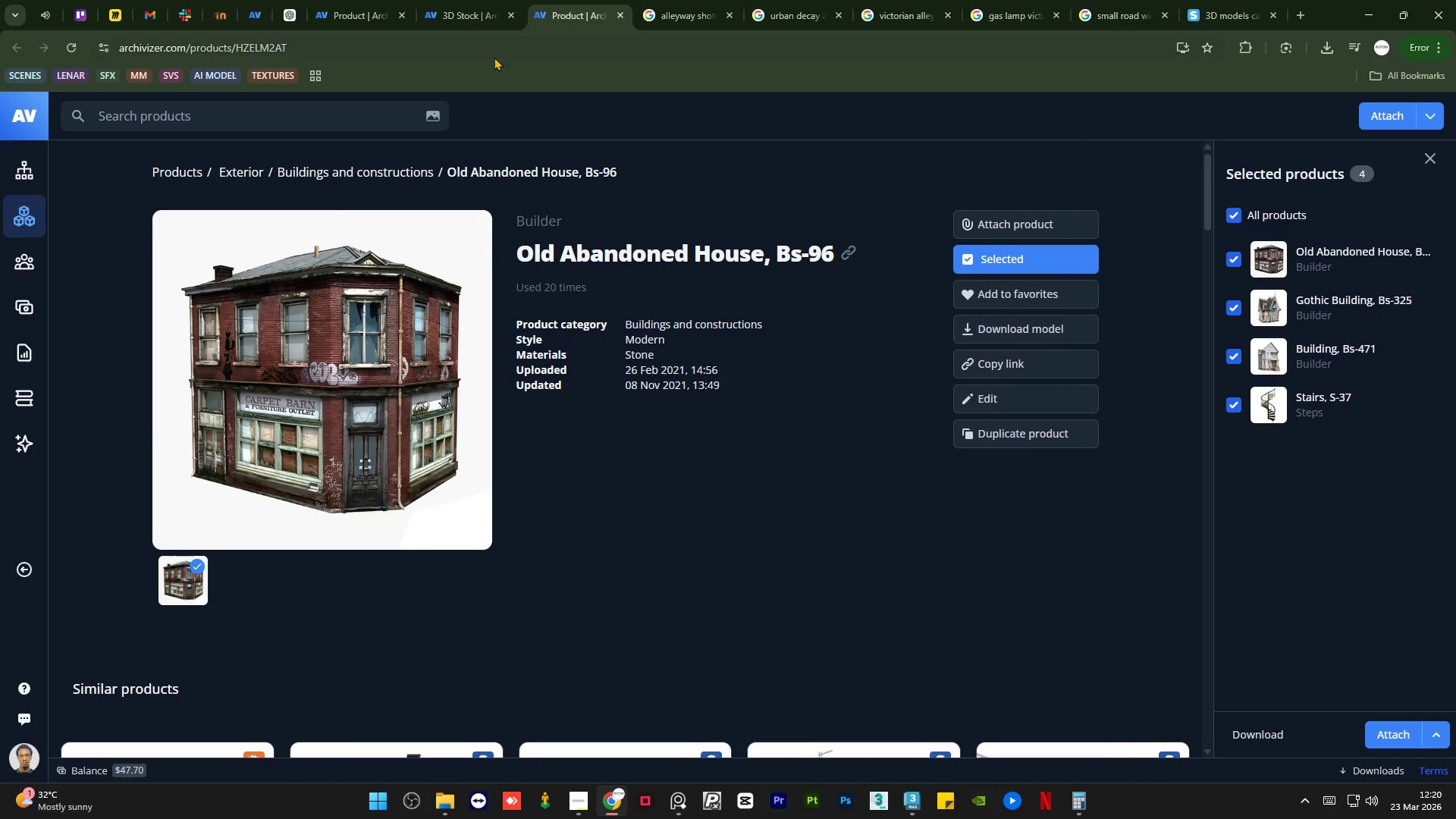 
left_click([303, 118])
 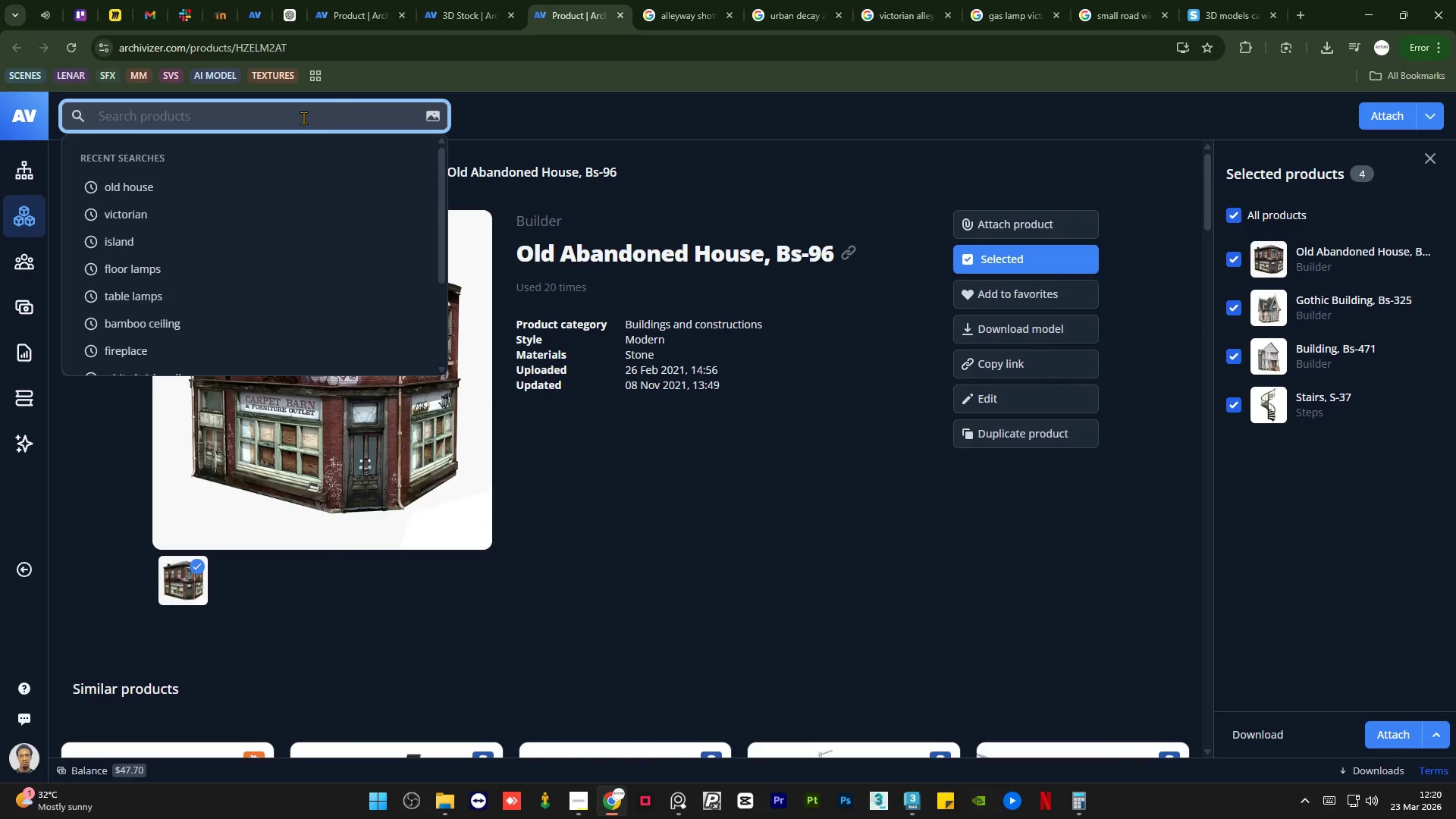 
type(gutter)
 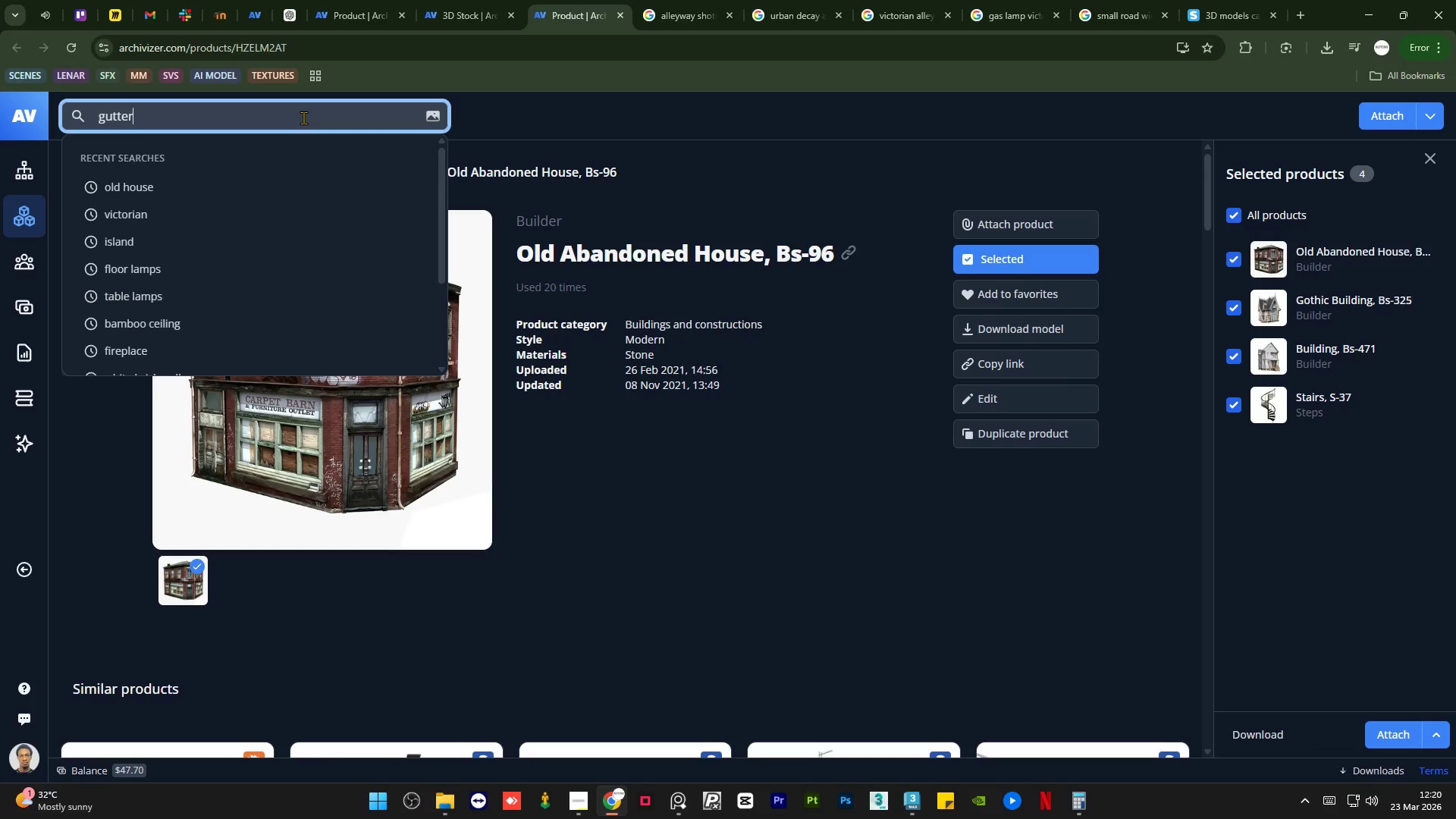 
key(Enter)
 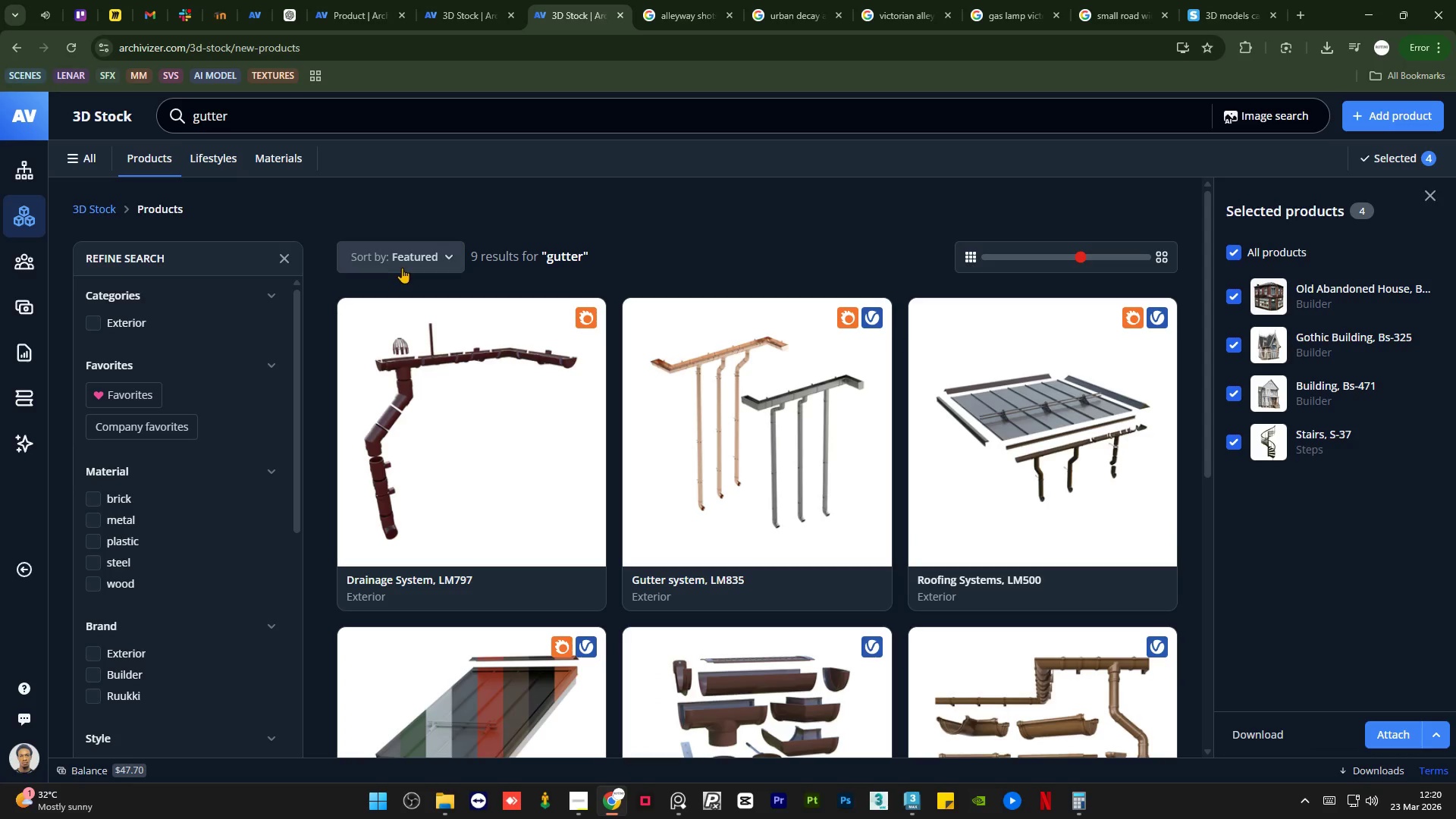 
scroll: coordinate [402, 268], scroll_direction: down, amount: 3.0